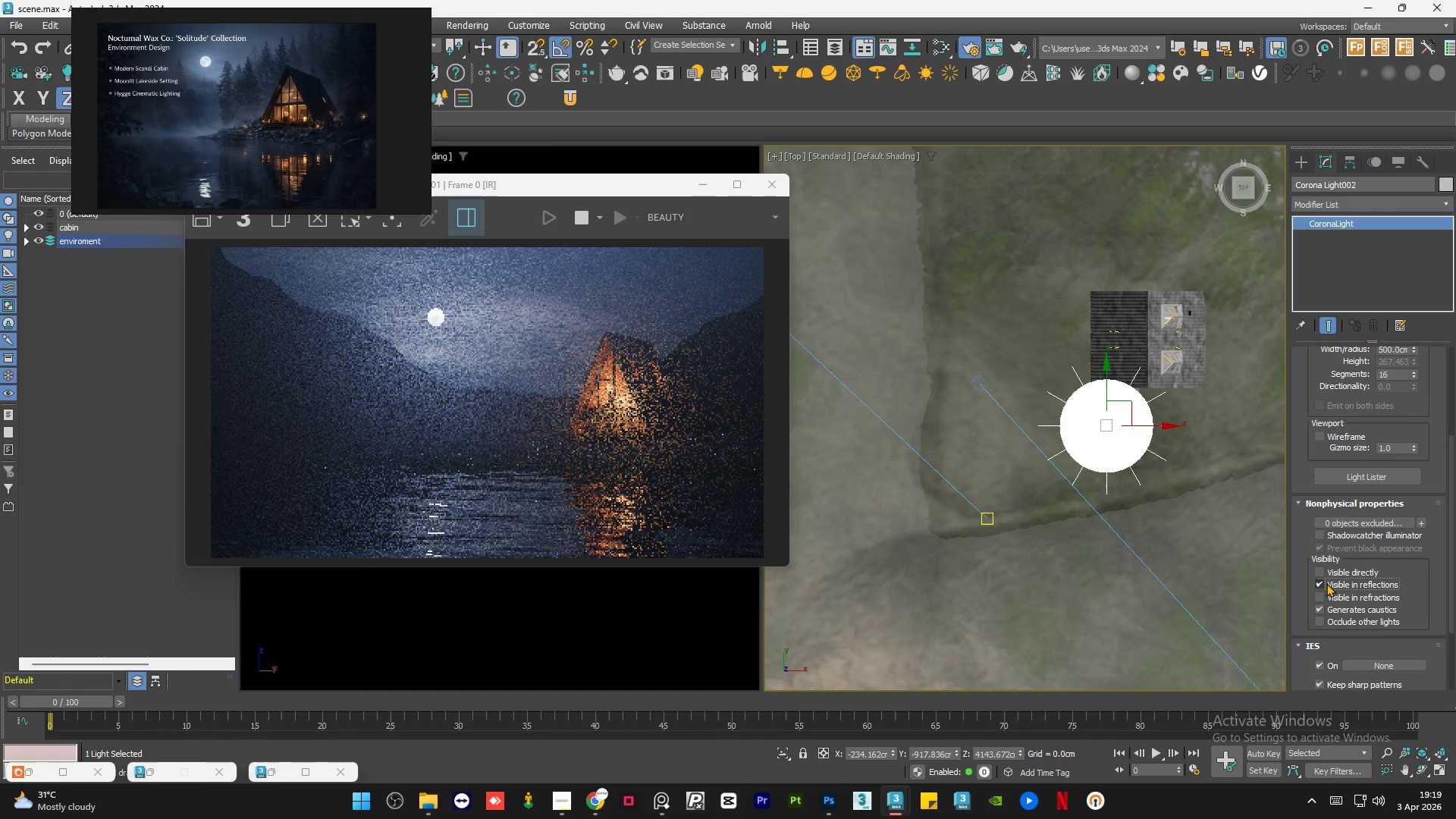 
left_click([1326, 583])
 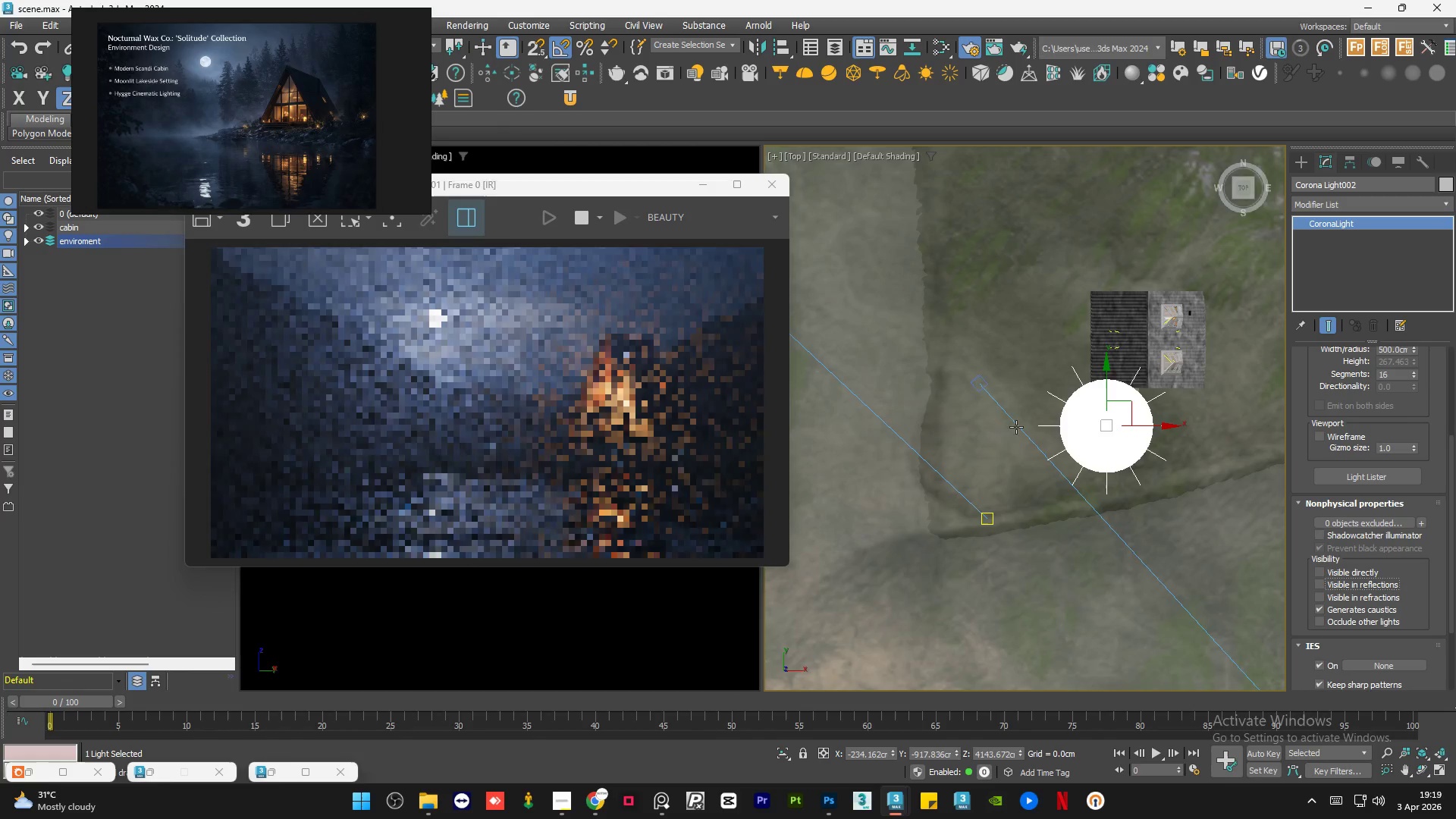 
scroll: coordinate [924, 440], scroll_direction: down, amount: 9.0
 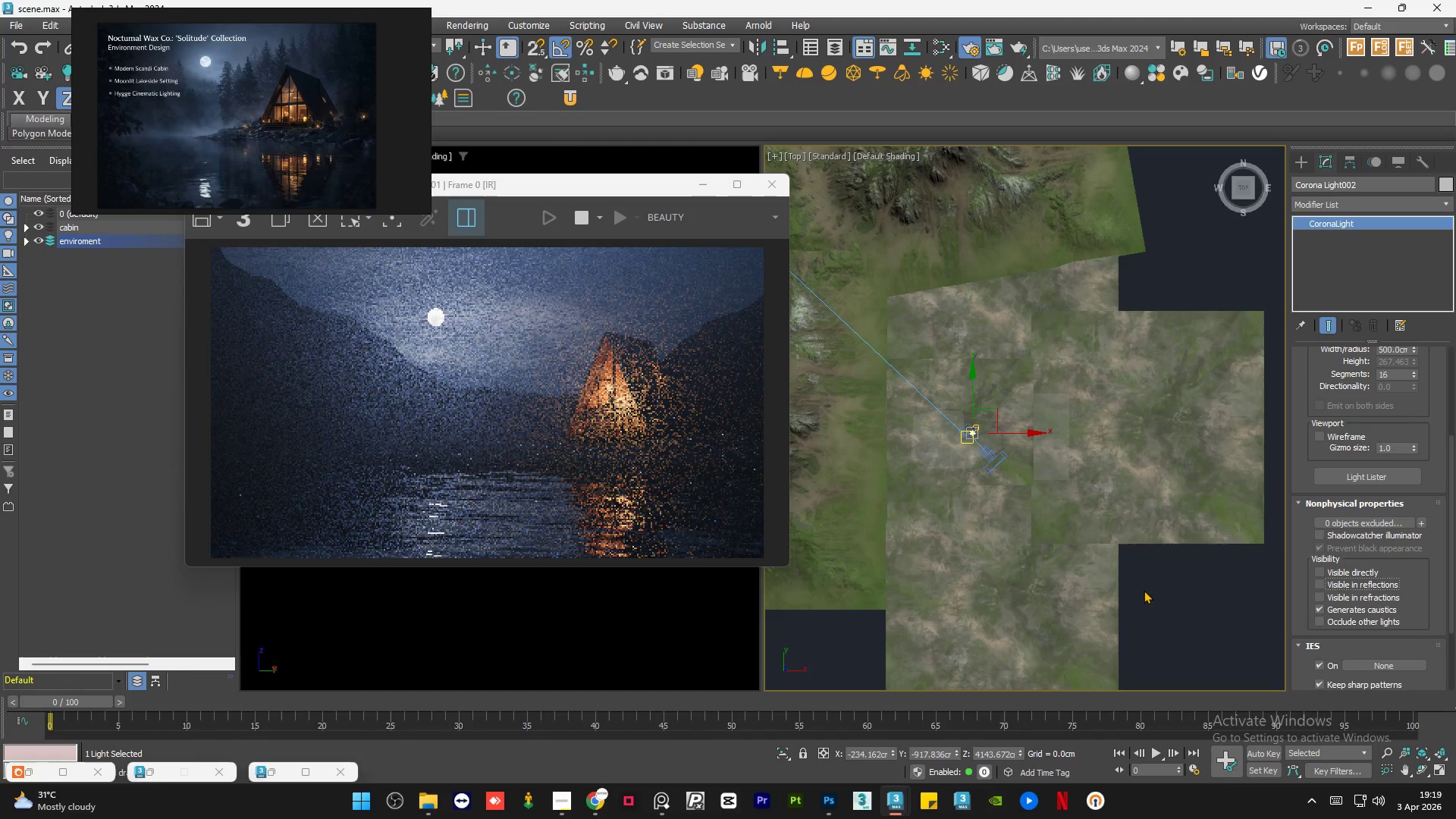 
left_click([1153, 588])
 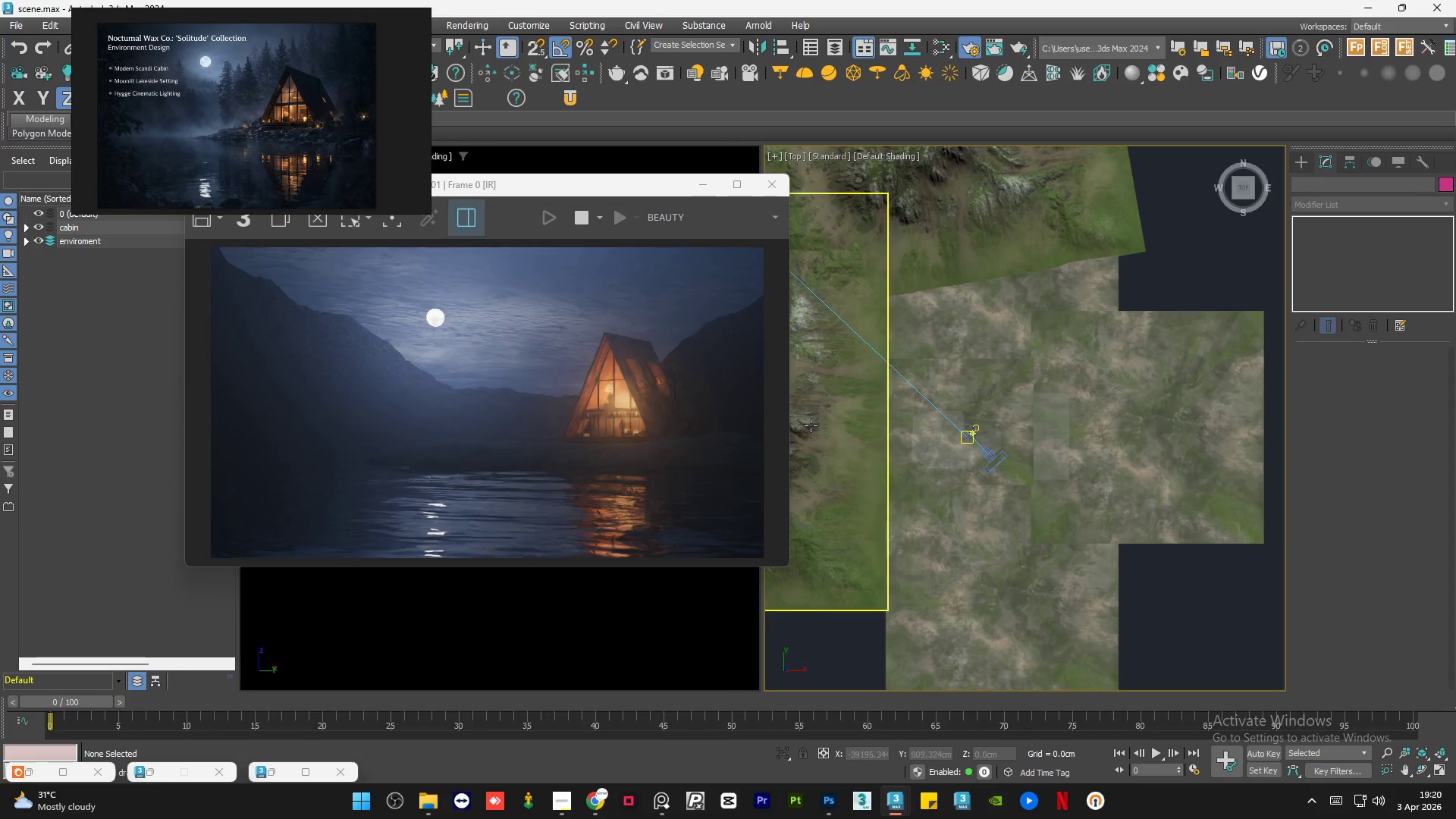 
wait(15.28)
 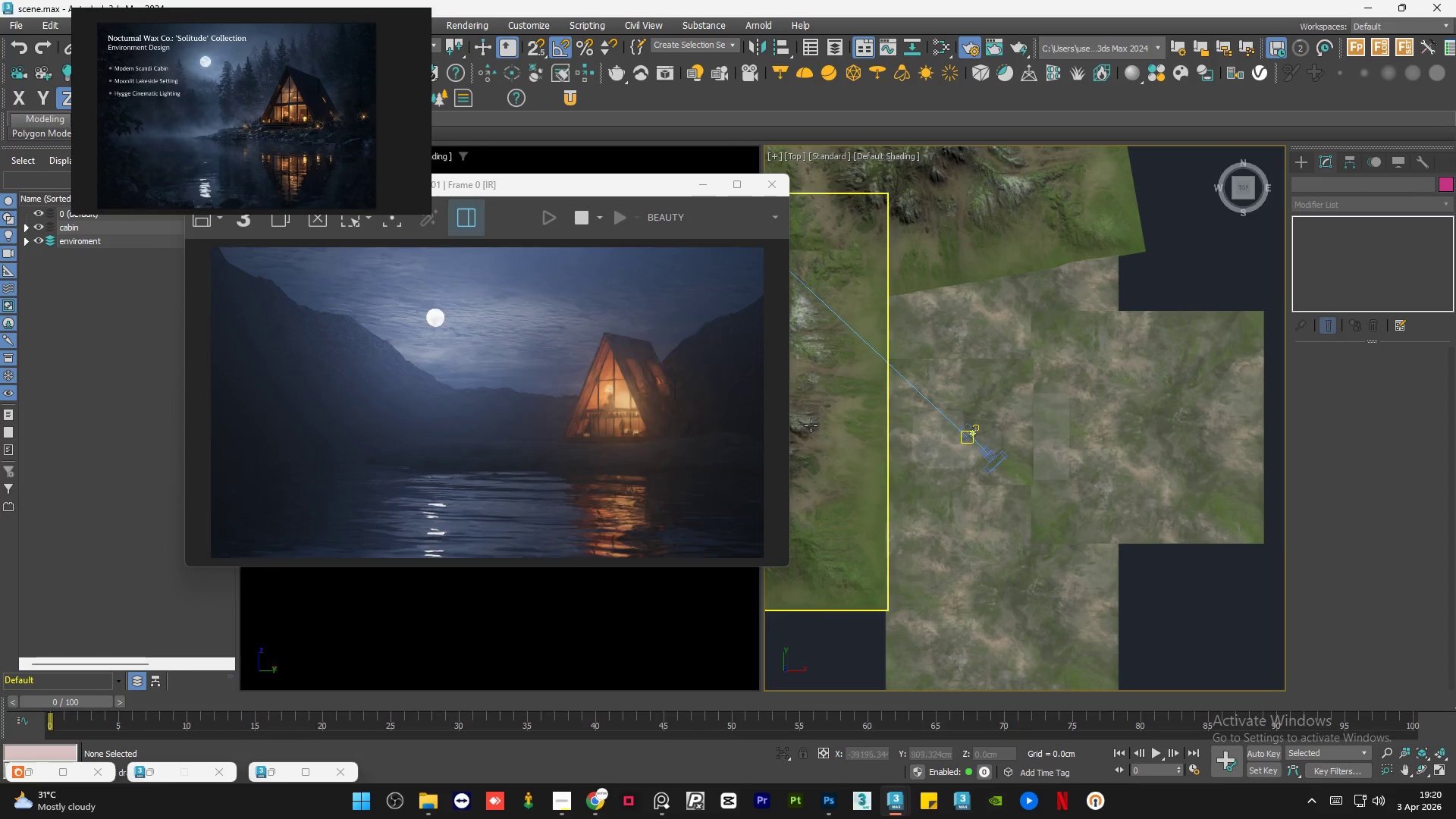 
scroll: coordinate [467, 335], scroll_direction: up, amount: 3.0
 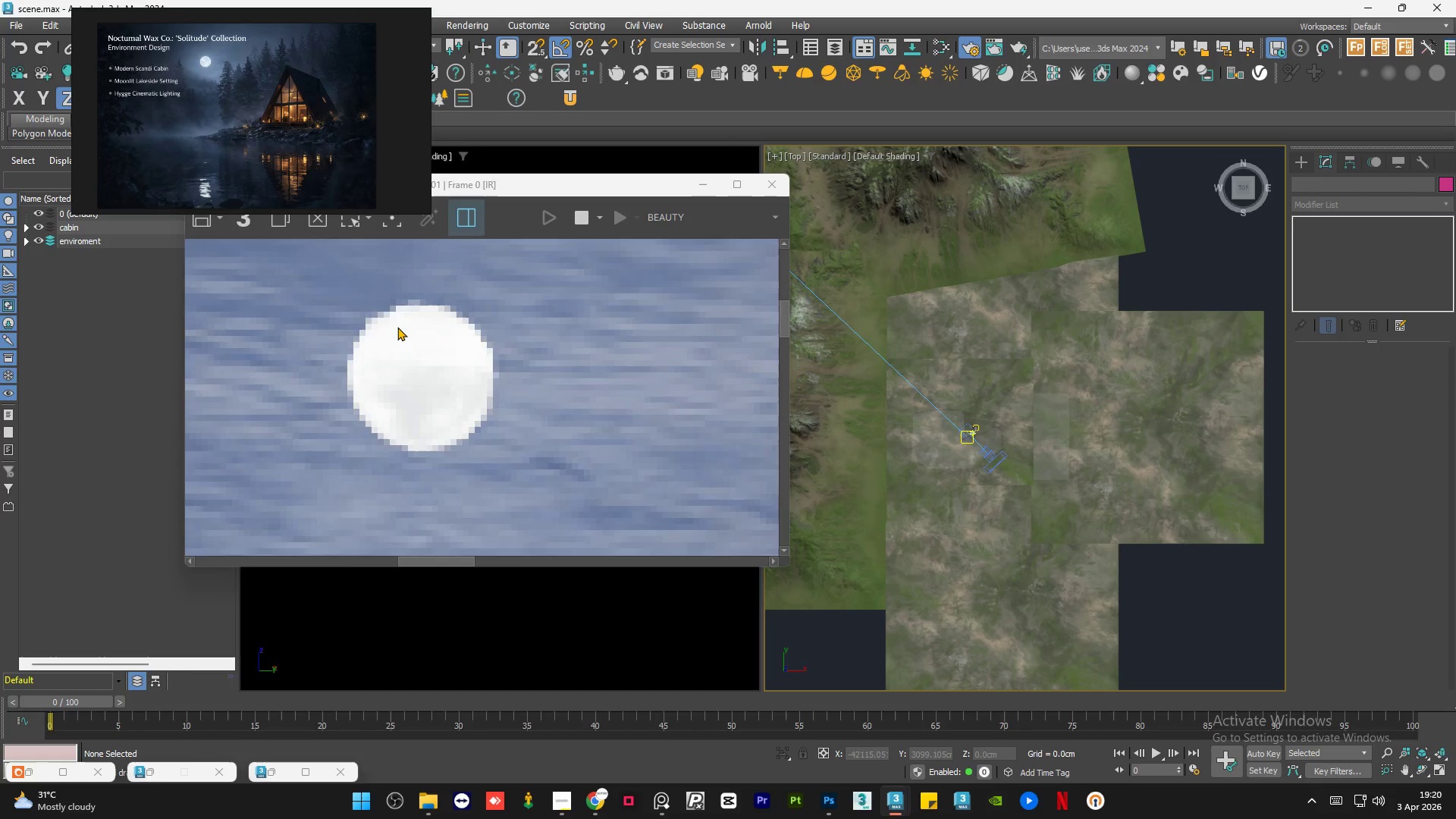 
scroll: coordinate [397, 327], scroll_direction: down, amount: 2.0
 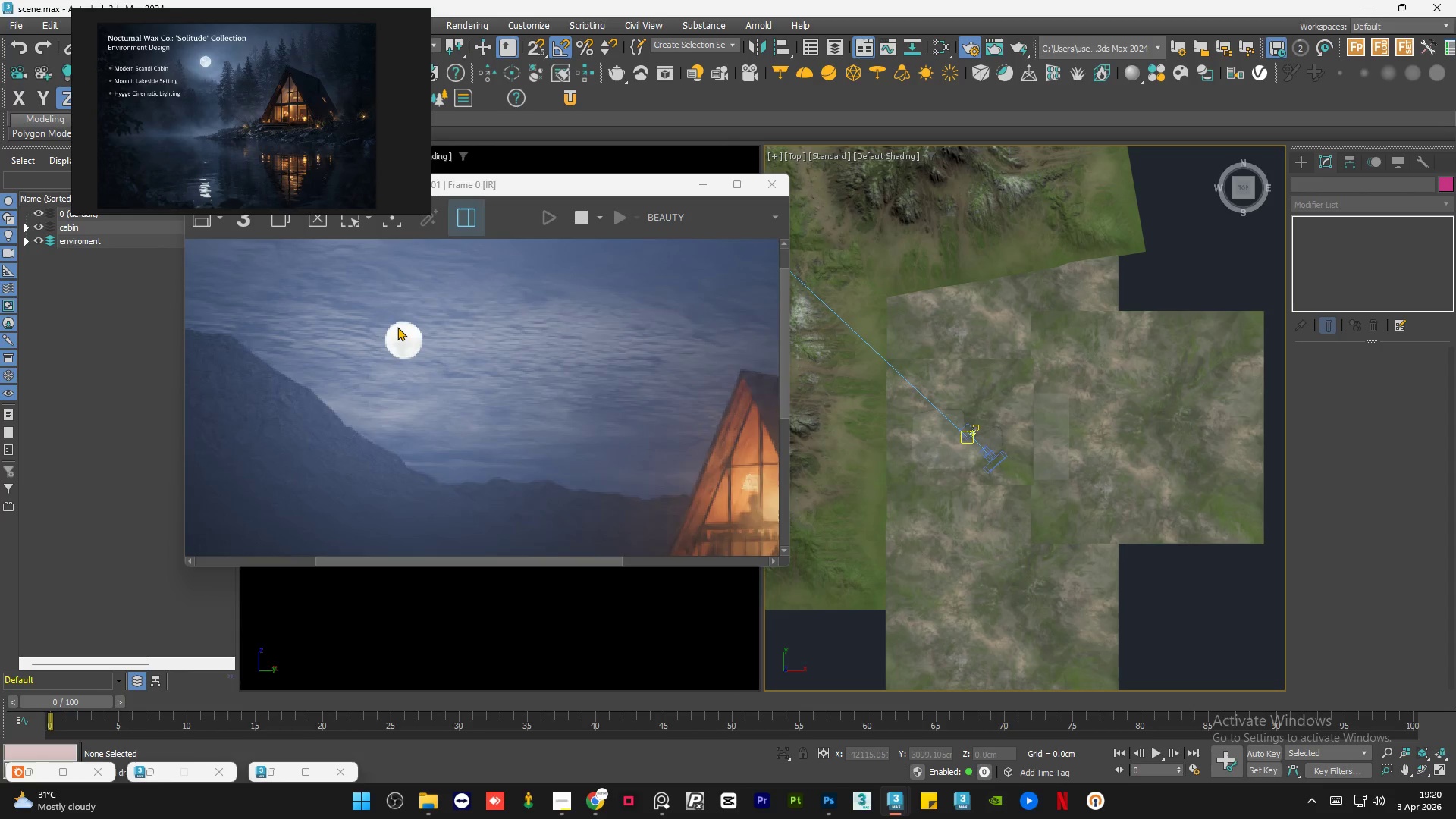 
scroll: coordinate [397, 327], scroll_direction: up, amount: 2.0
 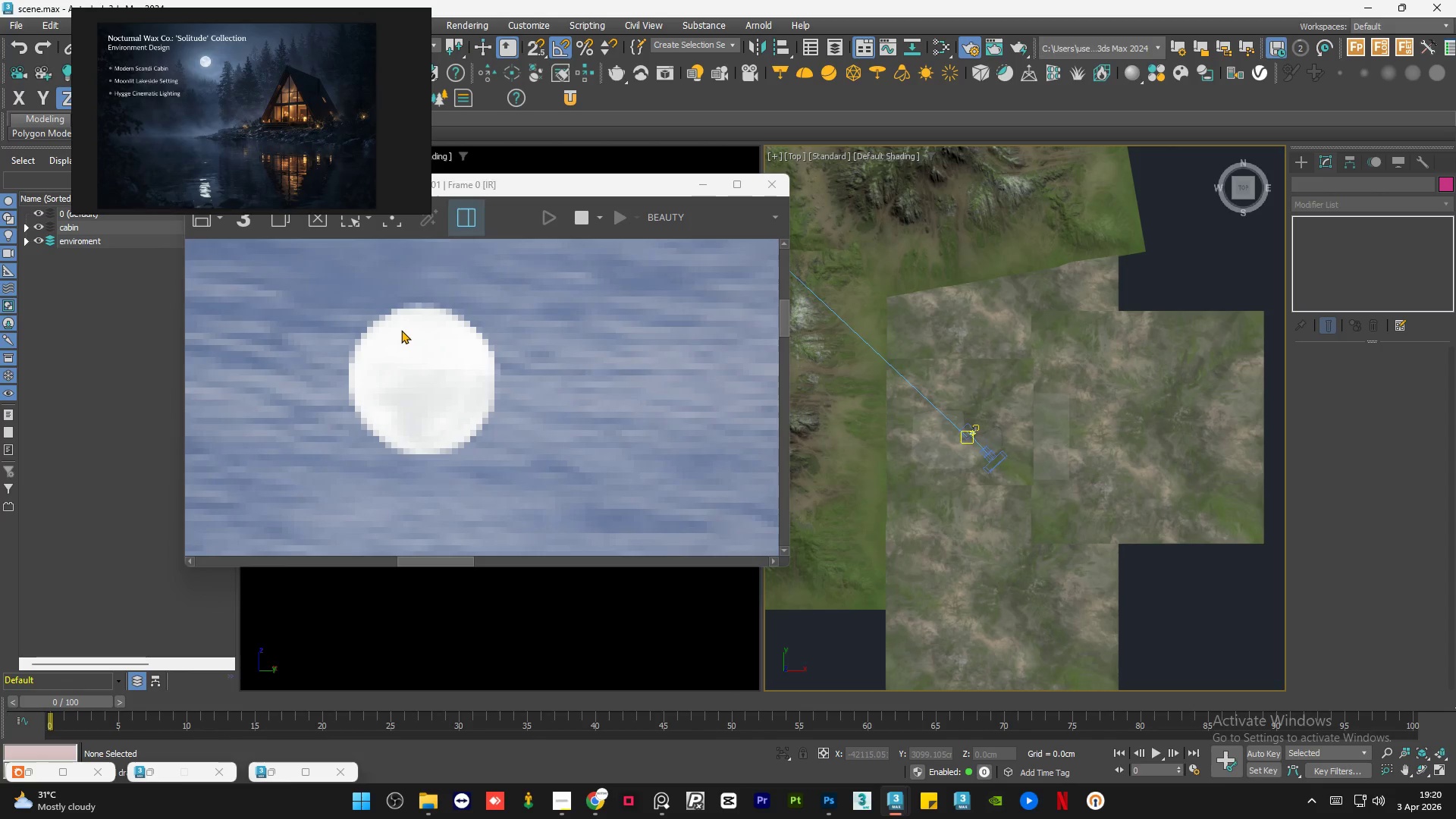 
scroll: coordinate [401, 330], scroll_direction: down, amount: 3.0
 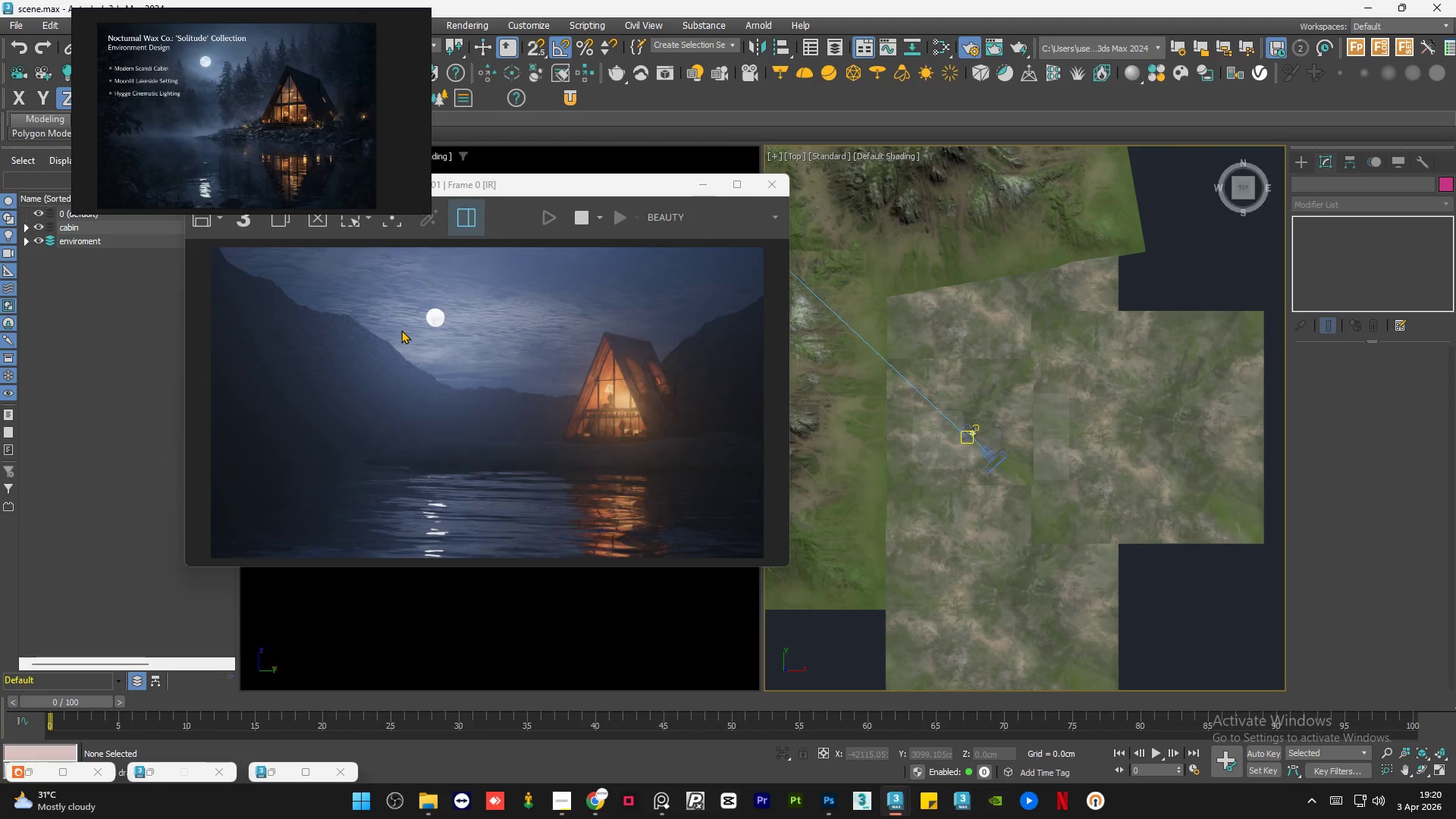 
wait(13.71)
 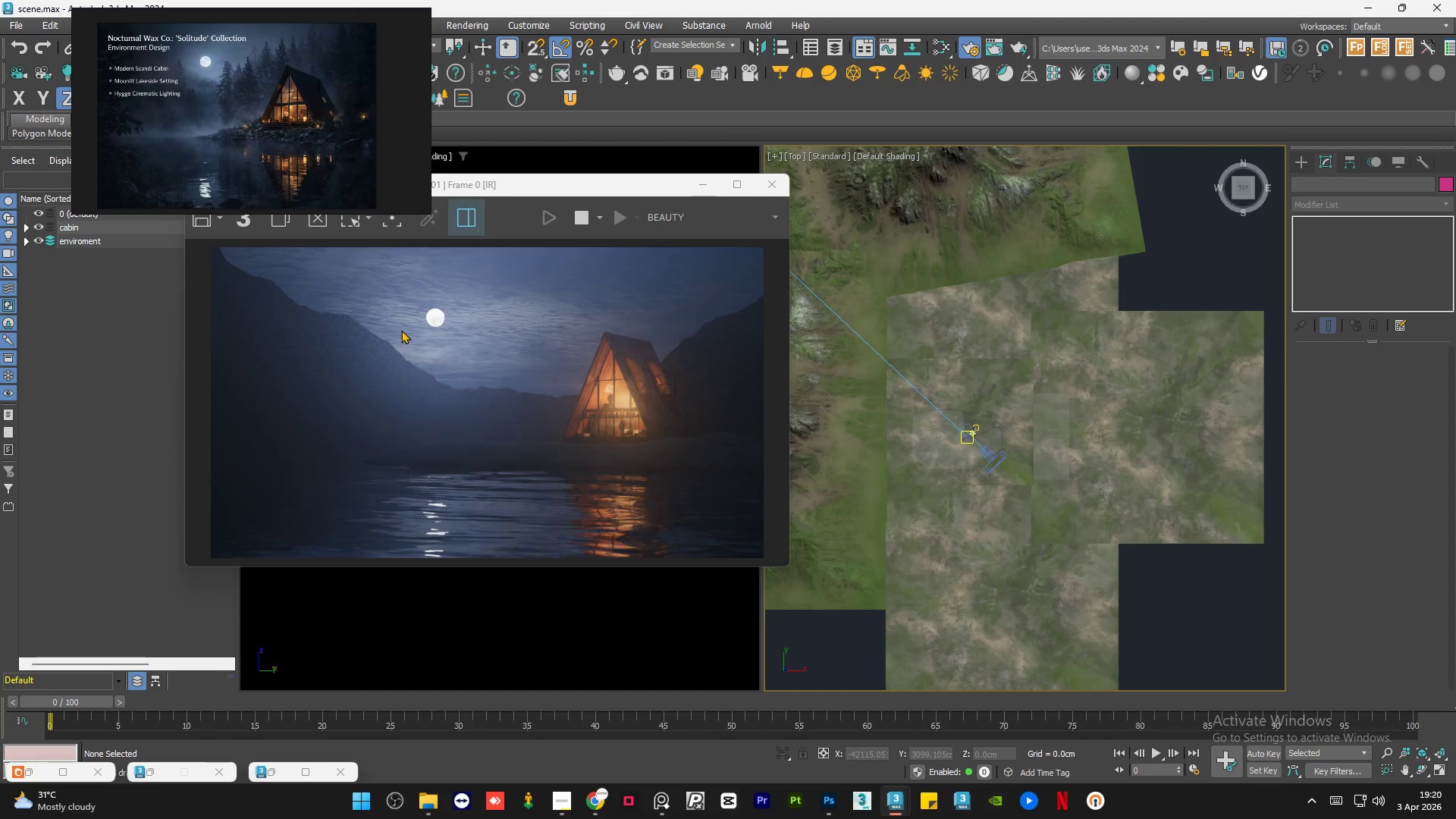 
scroll: coordinate [460, 441], scroll_direction: none, amount: 0.0
 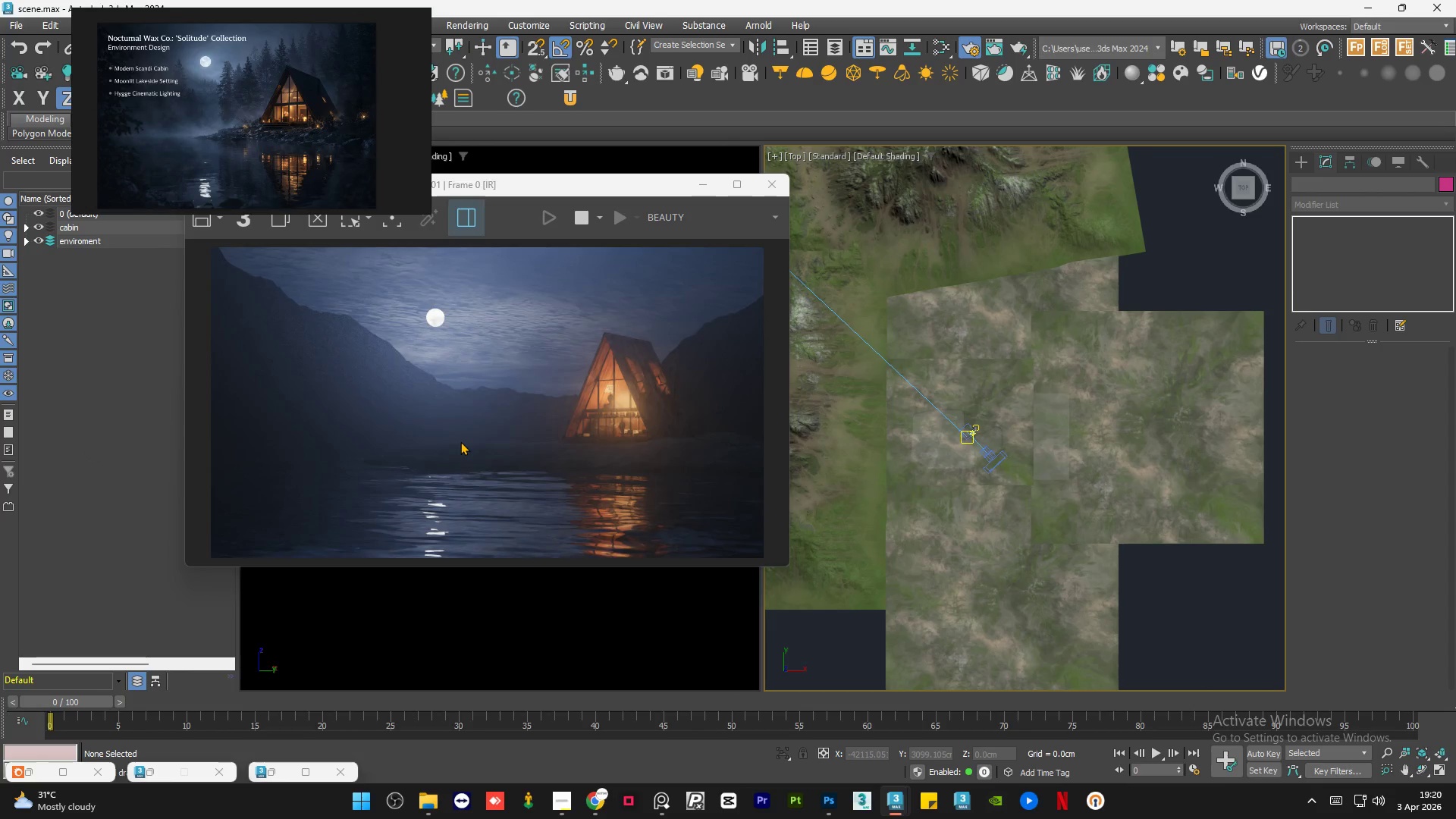 
scroll: coordinate [726, 472], scroll_direction: up, amount: 2.0
 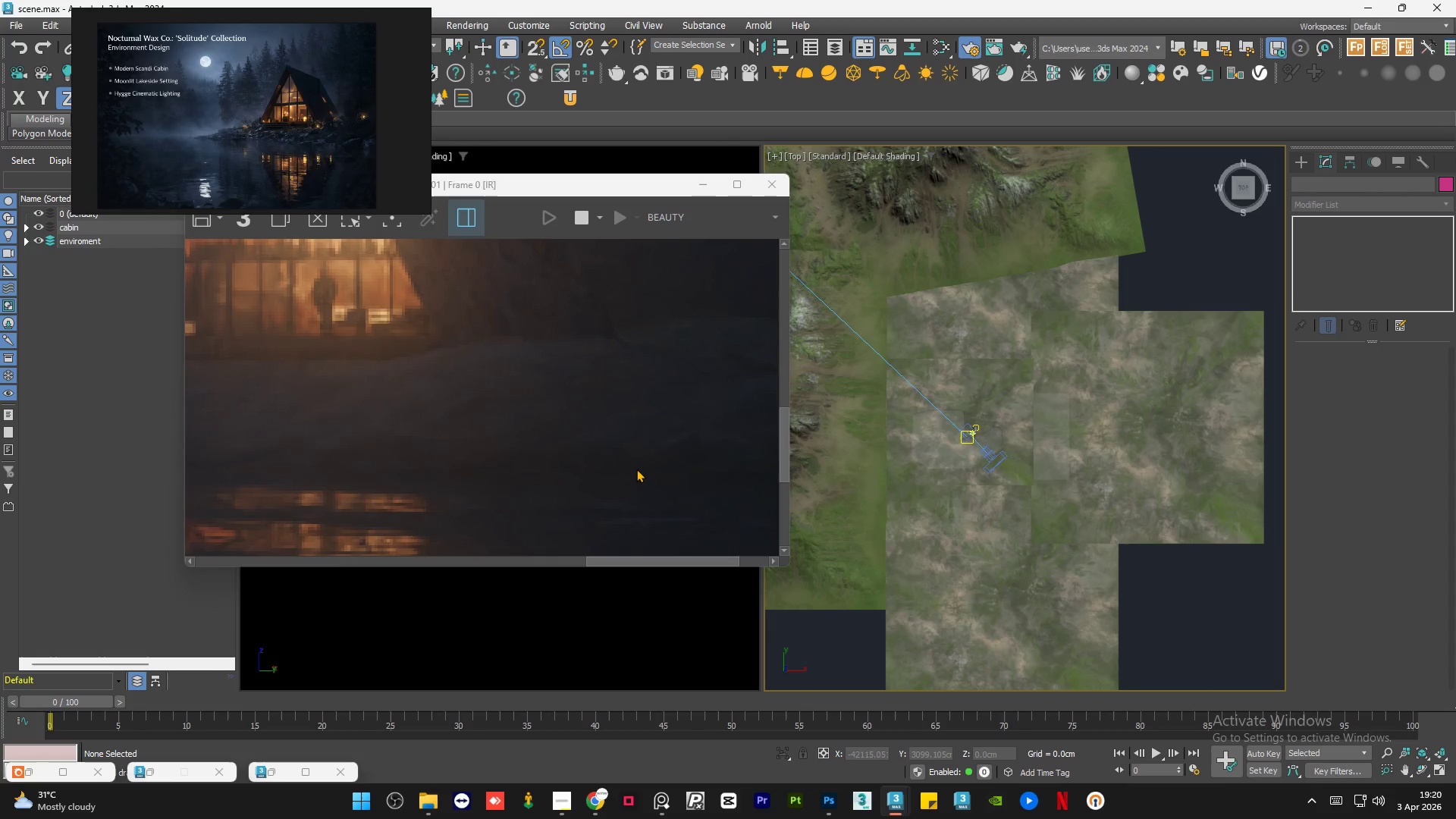 
scroll: coordinate [636, 469], scroll_direction: down, amount: 1.0
 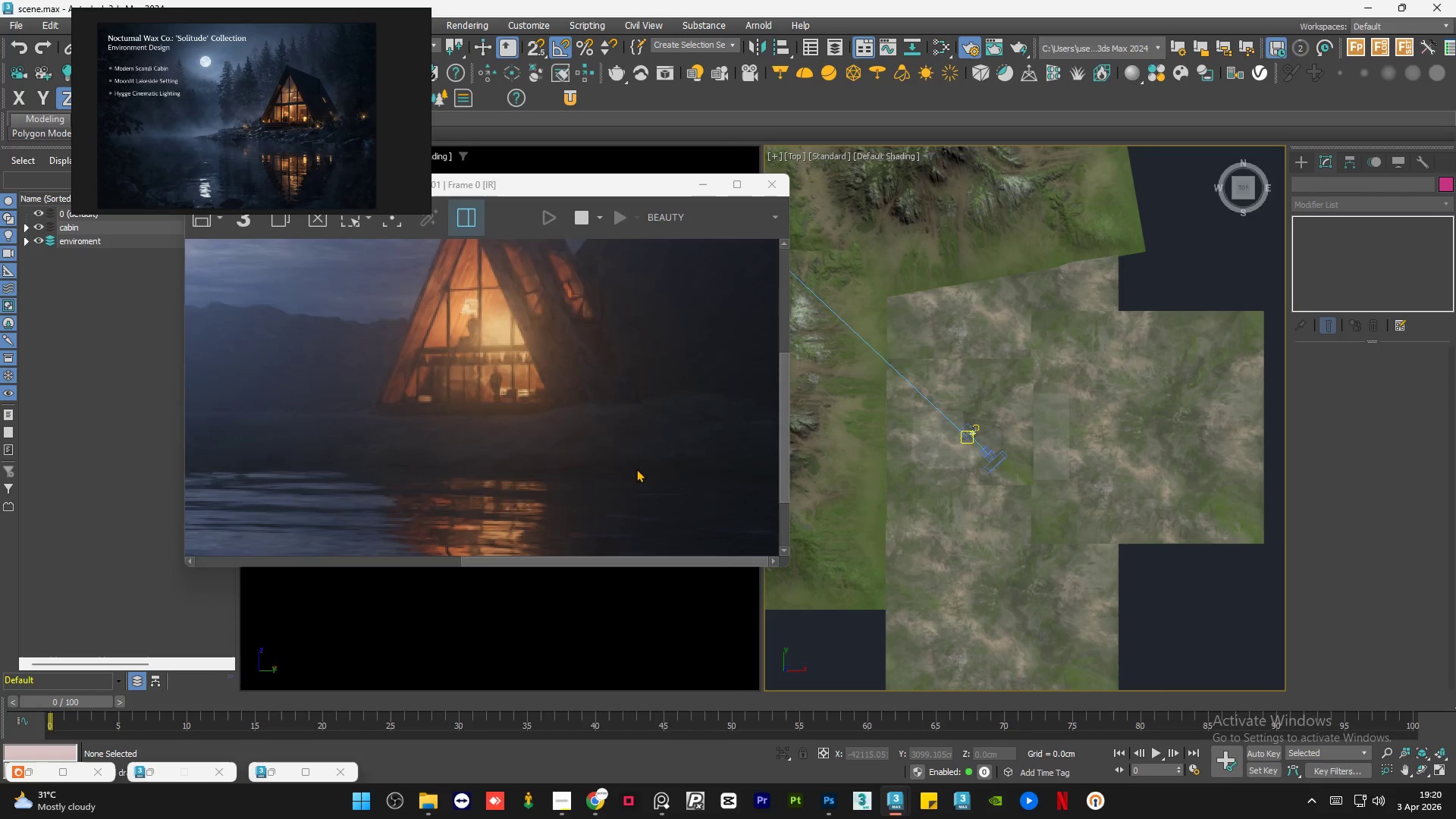 
scroll: coordinate [661, 406], scroll_direction: up, amount: 1.0
 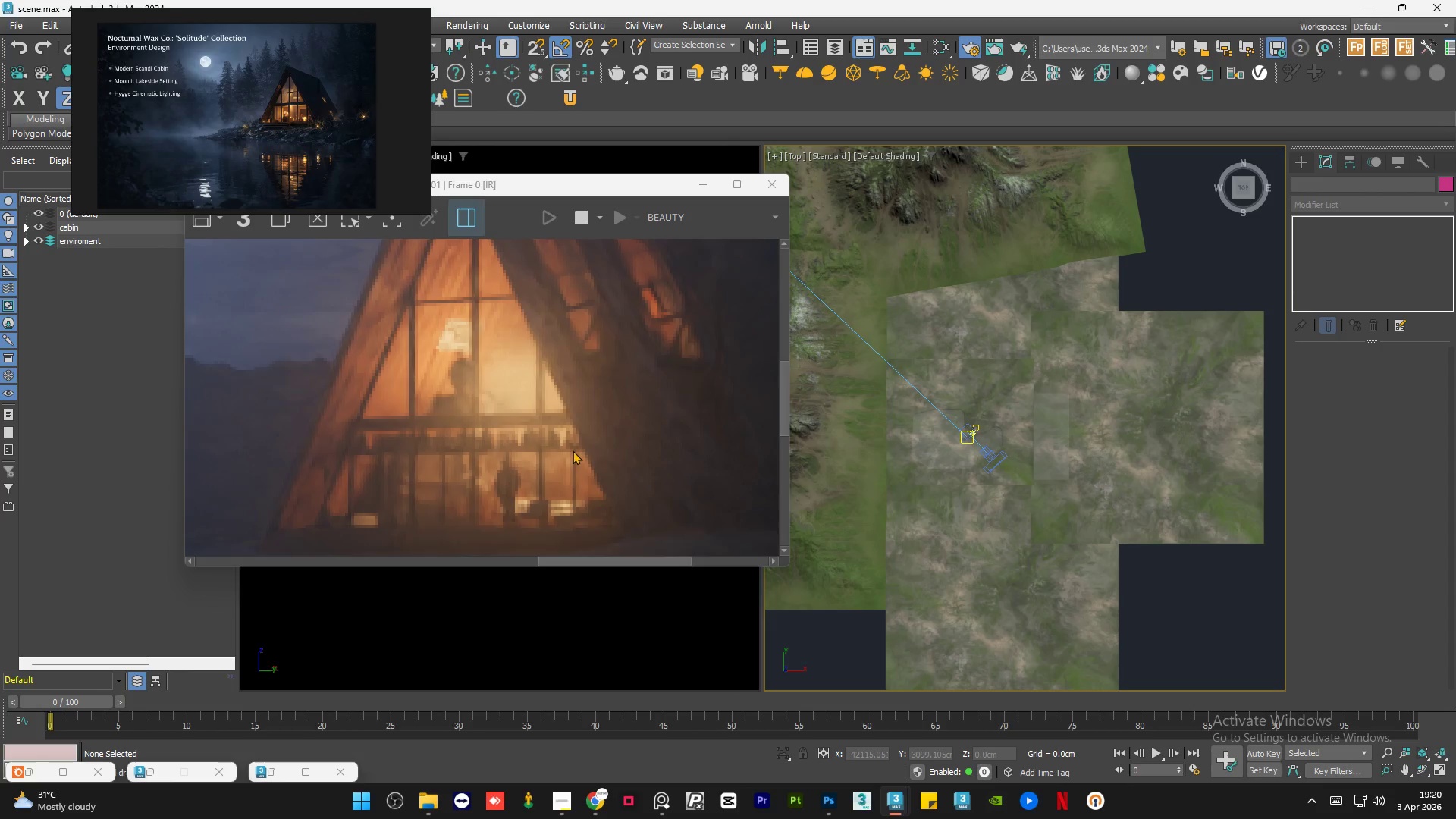 
scroll: coordinate [573, 450], scroll_direction: down, amount: 1.0
 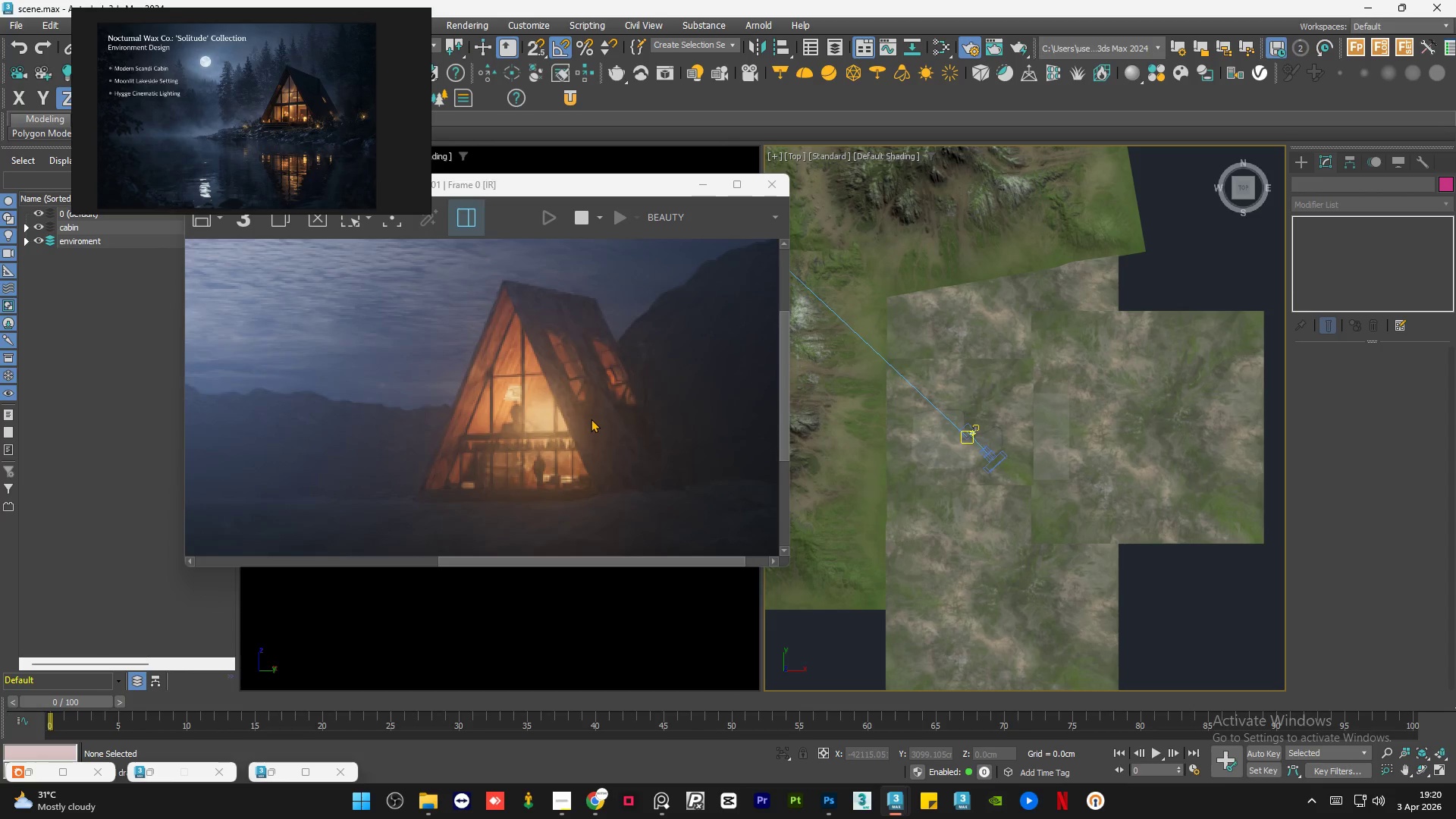 
scroll: coordinate [582, 369], scroll_direction: up, amount: 1.0
 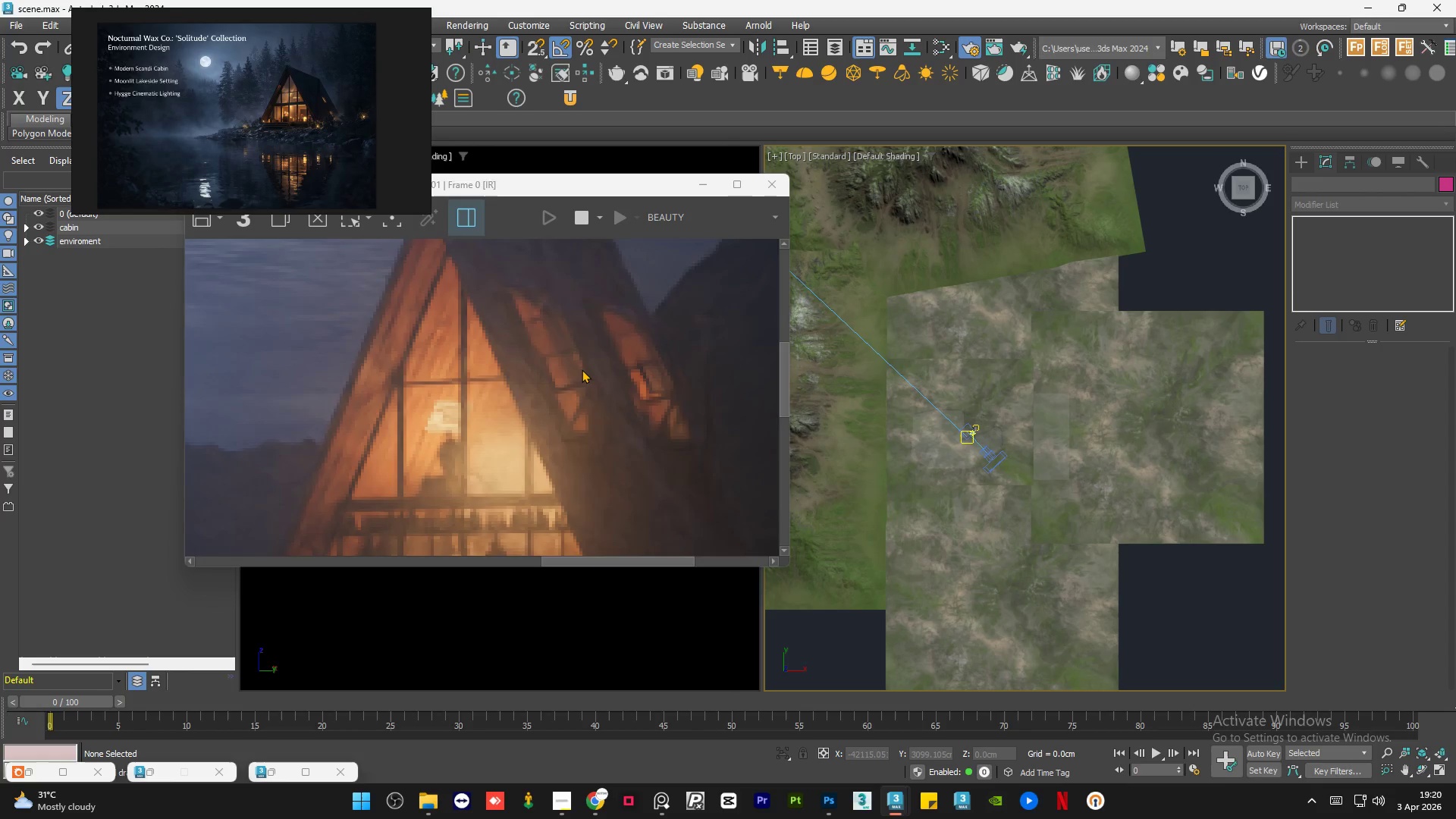 
scroll: coordinate [540, 428], scroll_direction: down, amount: 2.0
 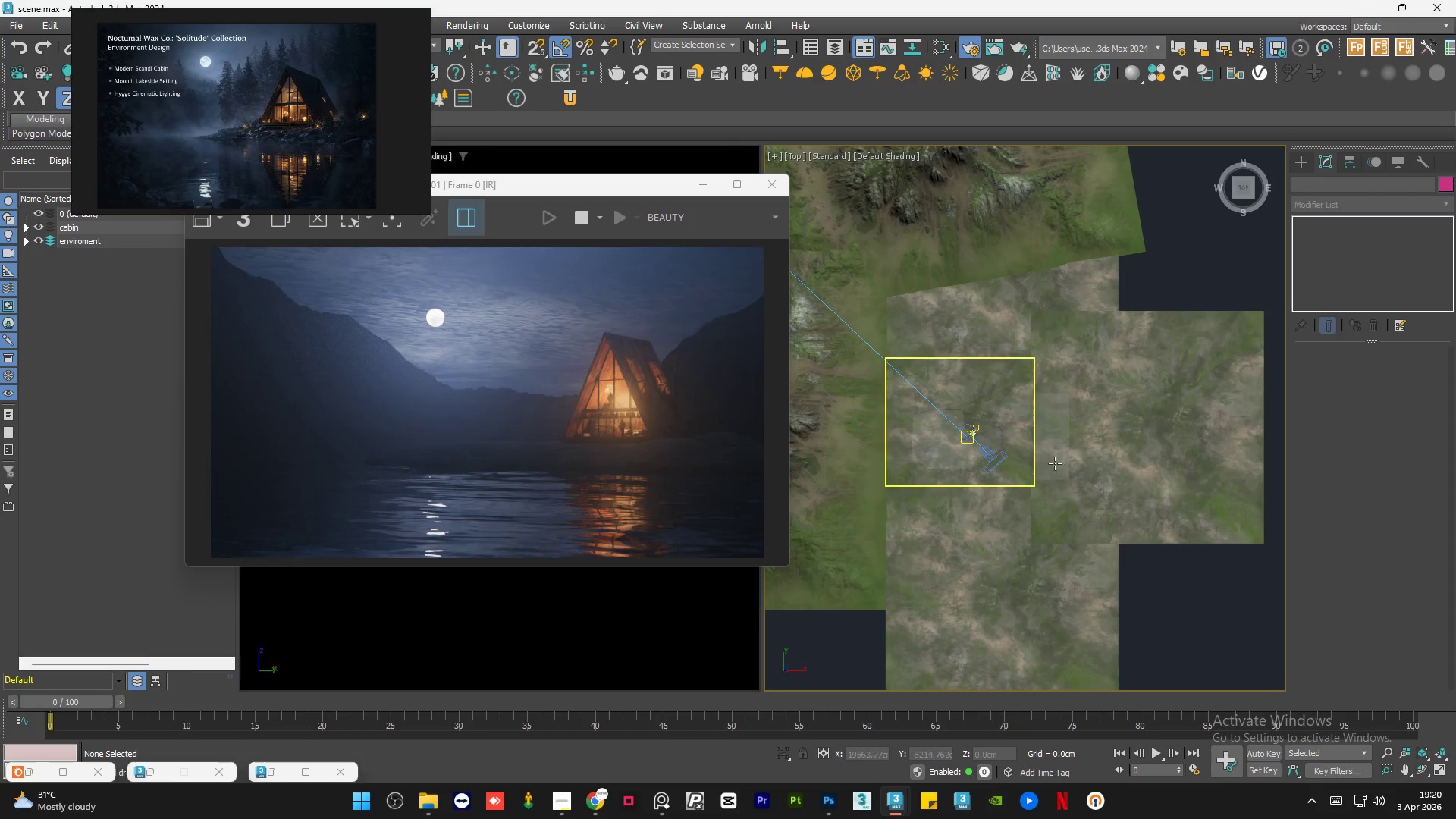 
scroll: coordinate [940, 433], scroll_direction: up, amount: 7.0
 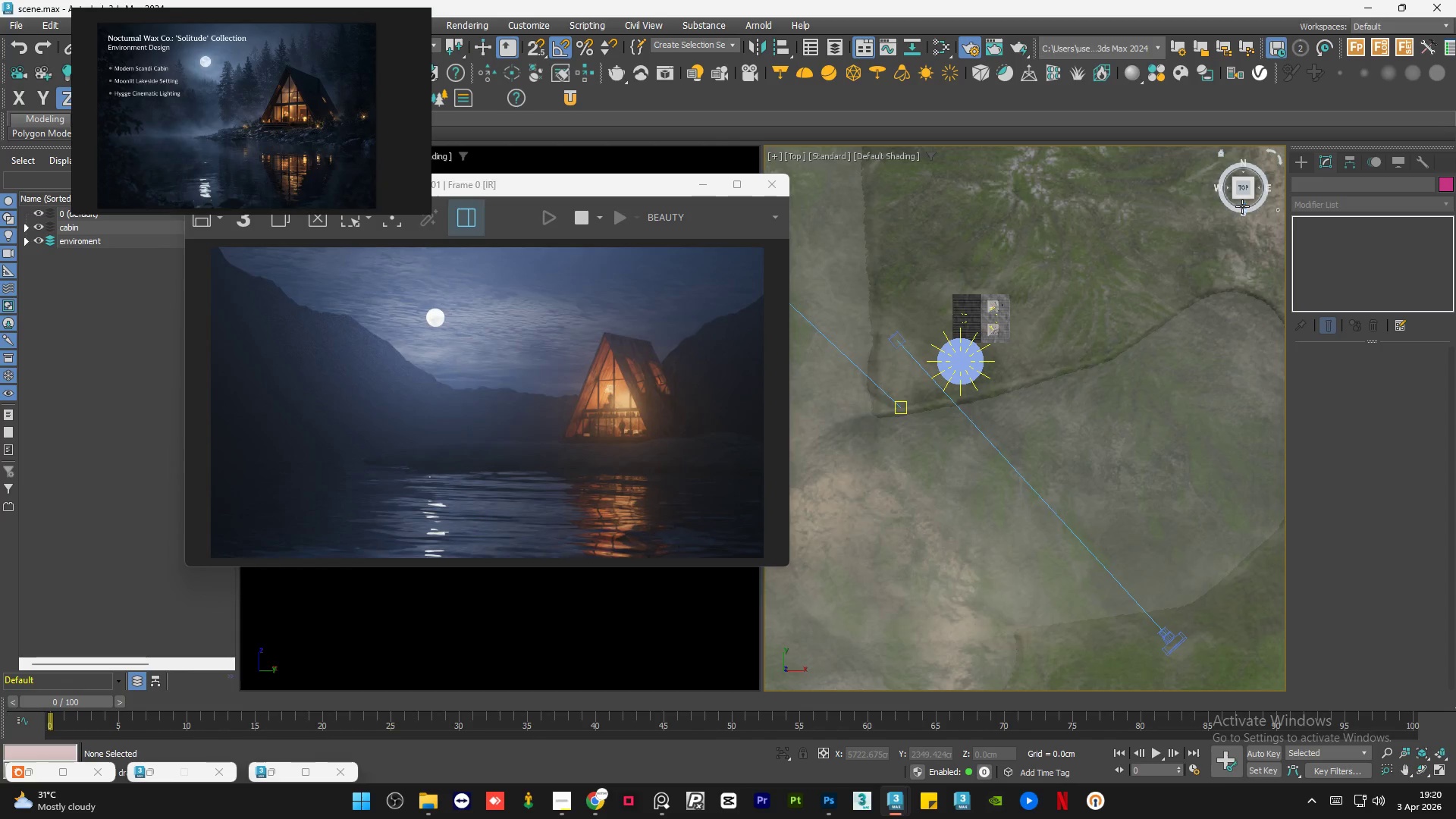 
left_click([1242, 206])
 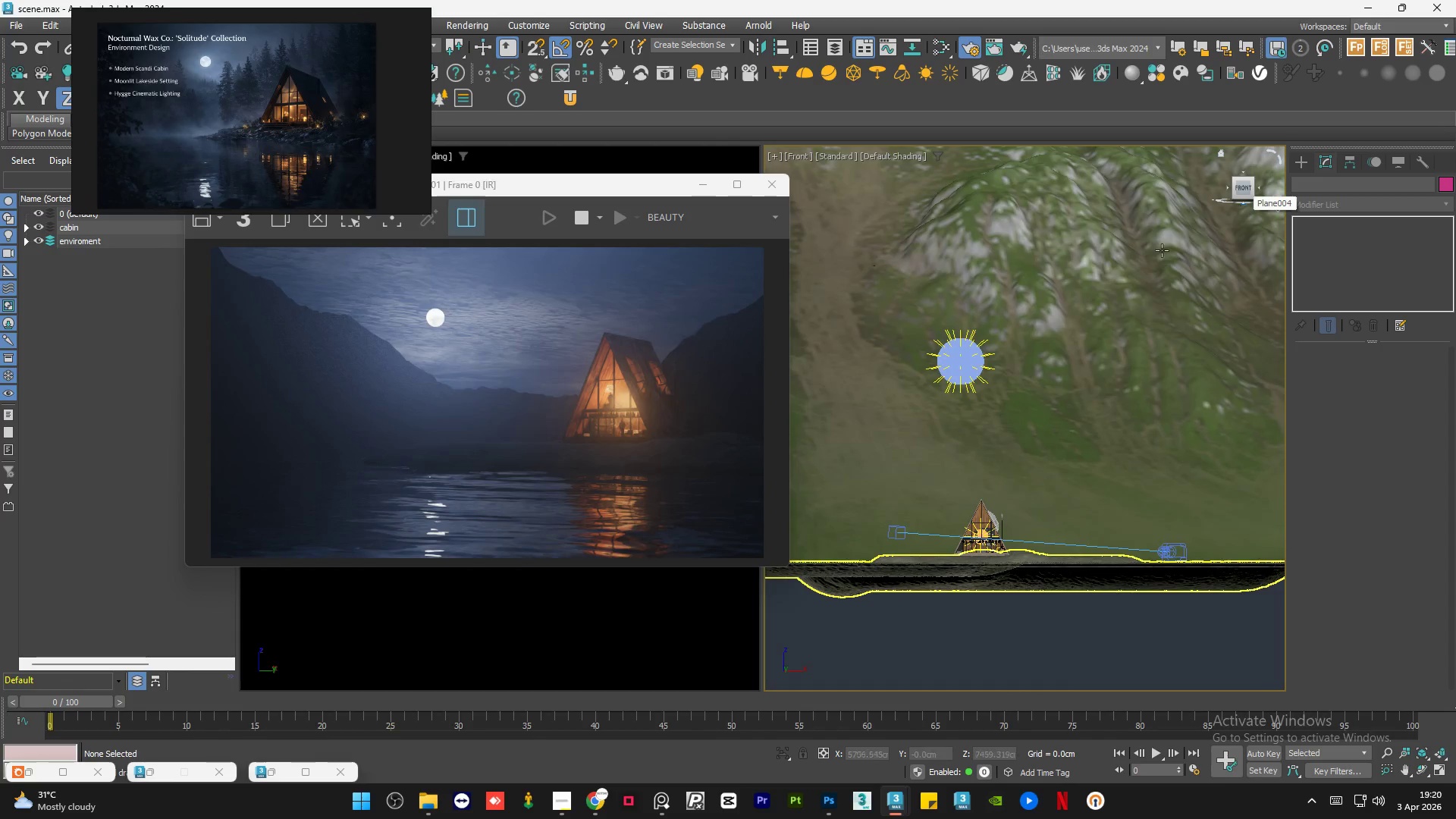 
left_click([1018, 466])
 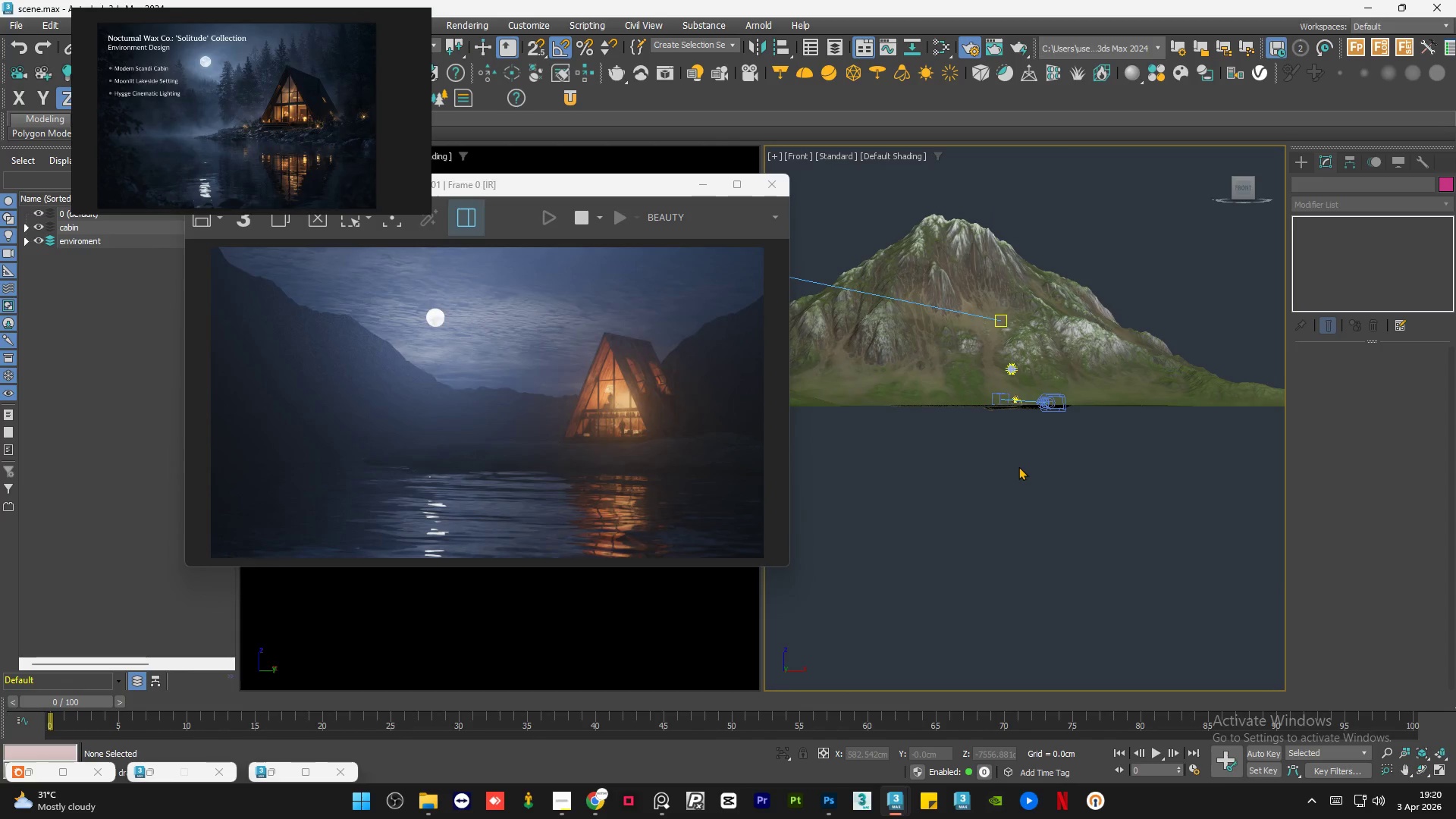 
scroll: coordinate [1021, 372], scroll_direction: down, amount: 5.0
 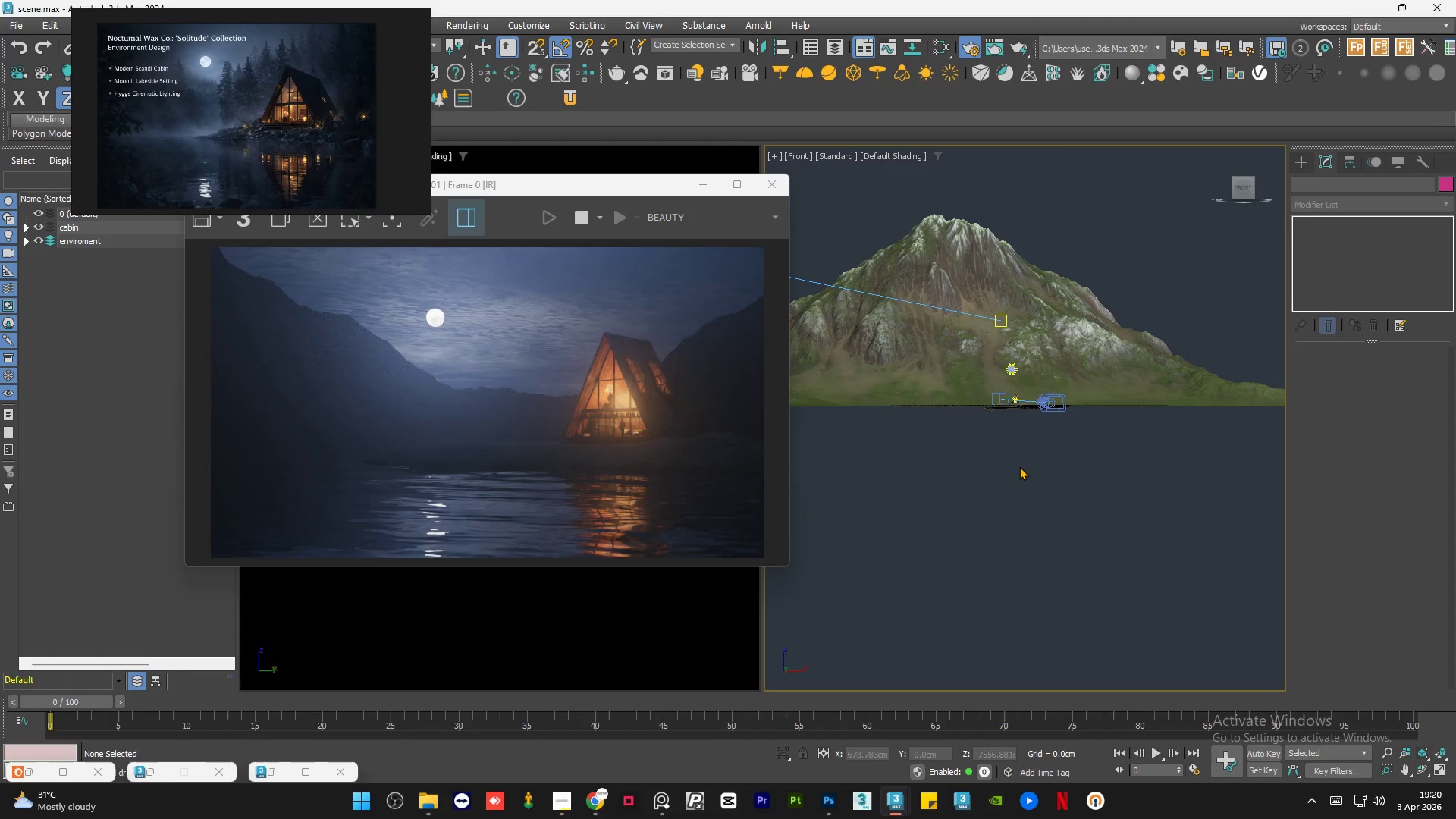 
key(Control+S)
 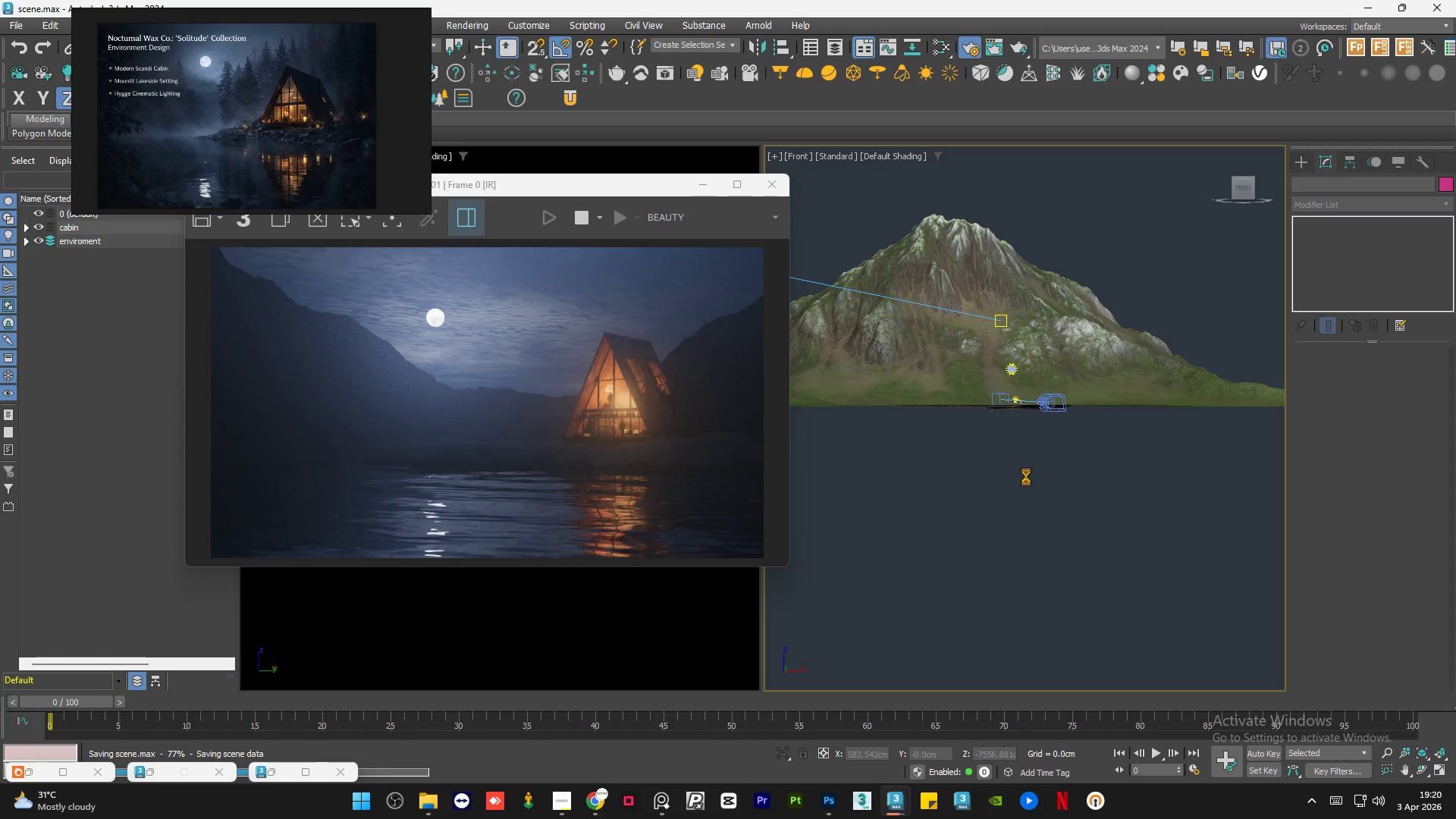 
wait(10.83)
 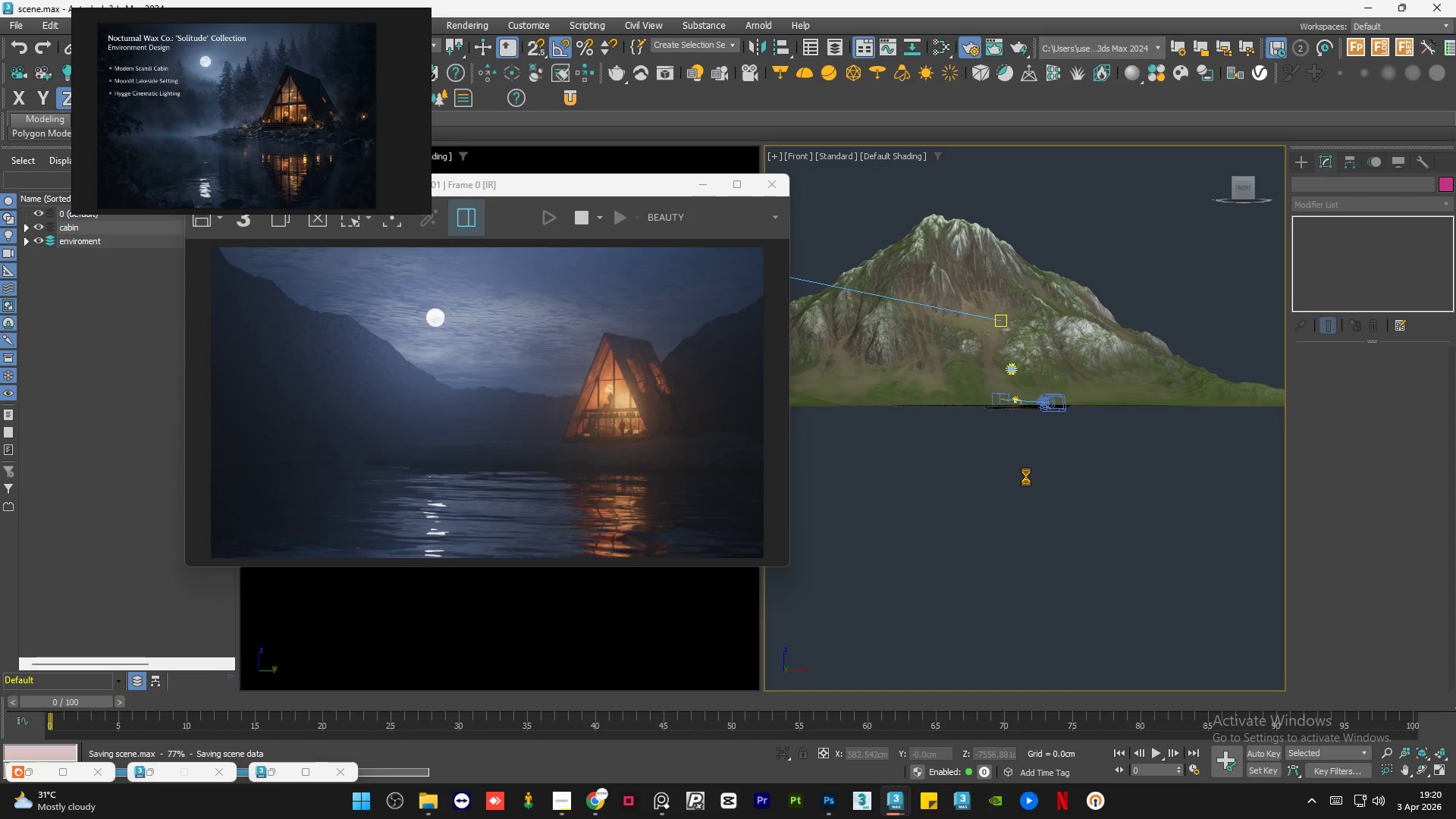 
scroll: coordinate [1031, 398], scroll_direction: up, amount: 1.0
 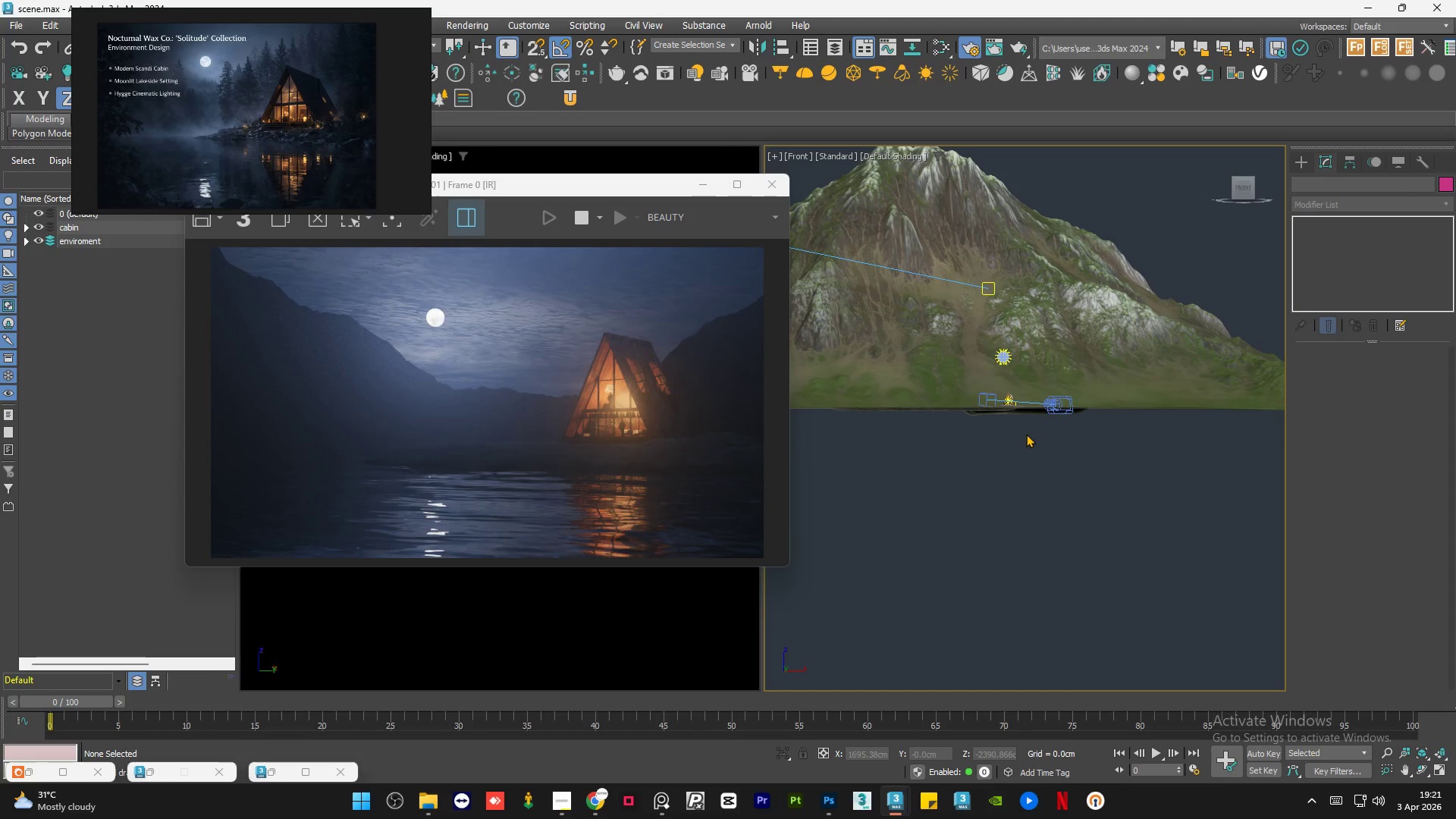 
wait(37.45)
 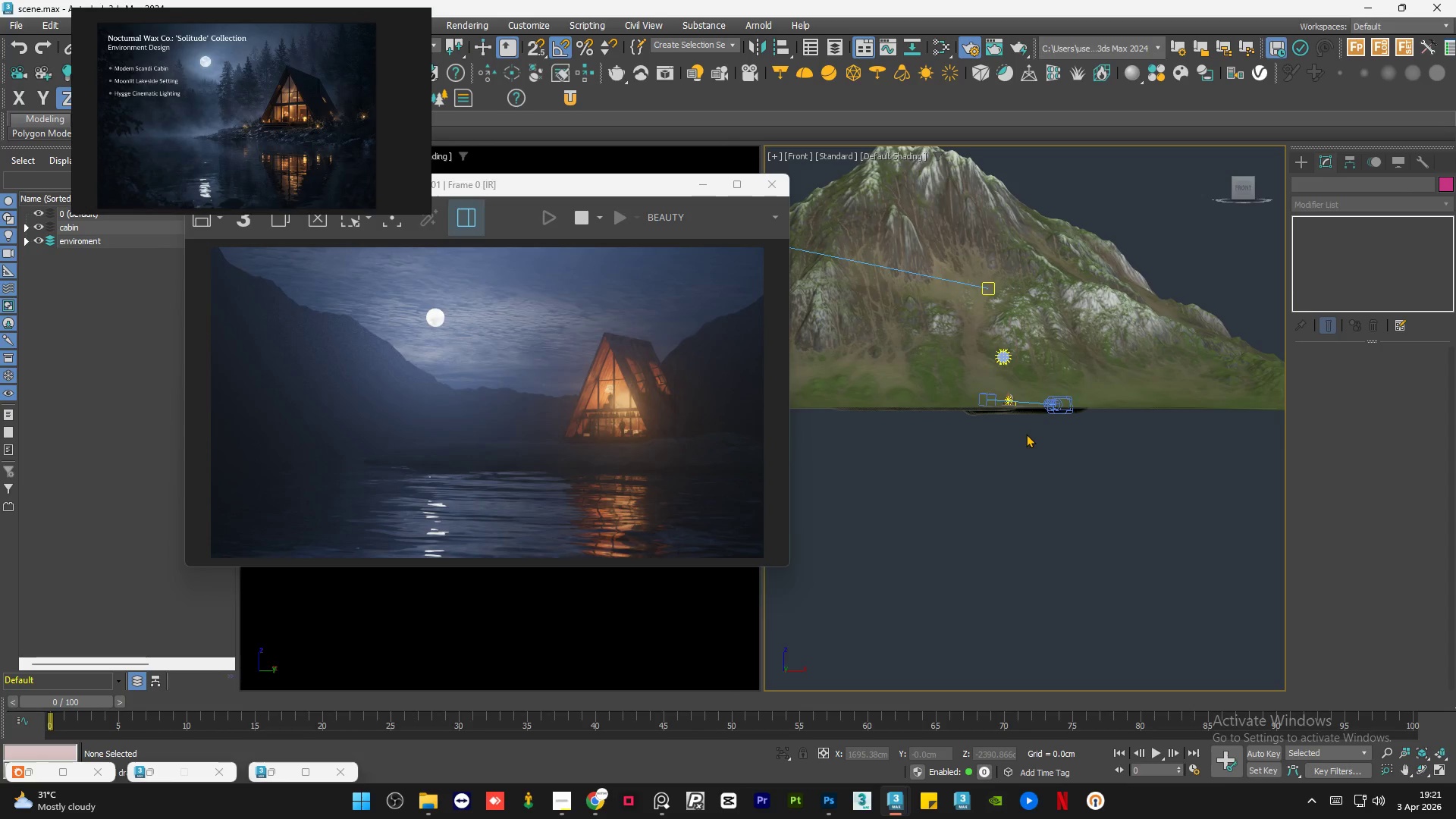 
scroll: coordinate [748, 410], scroll_direction: up, amount: 2.0
 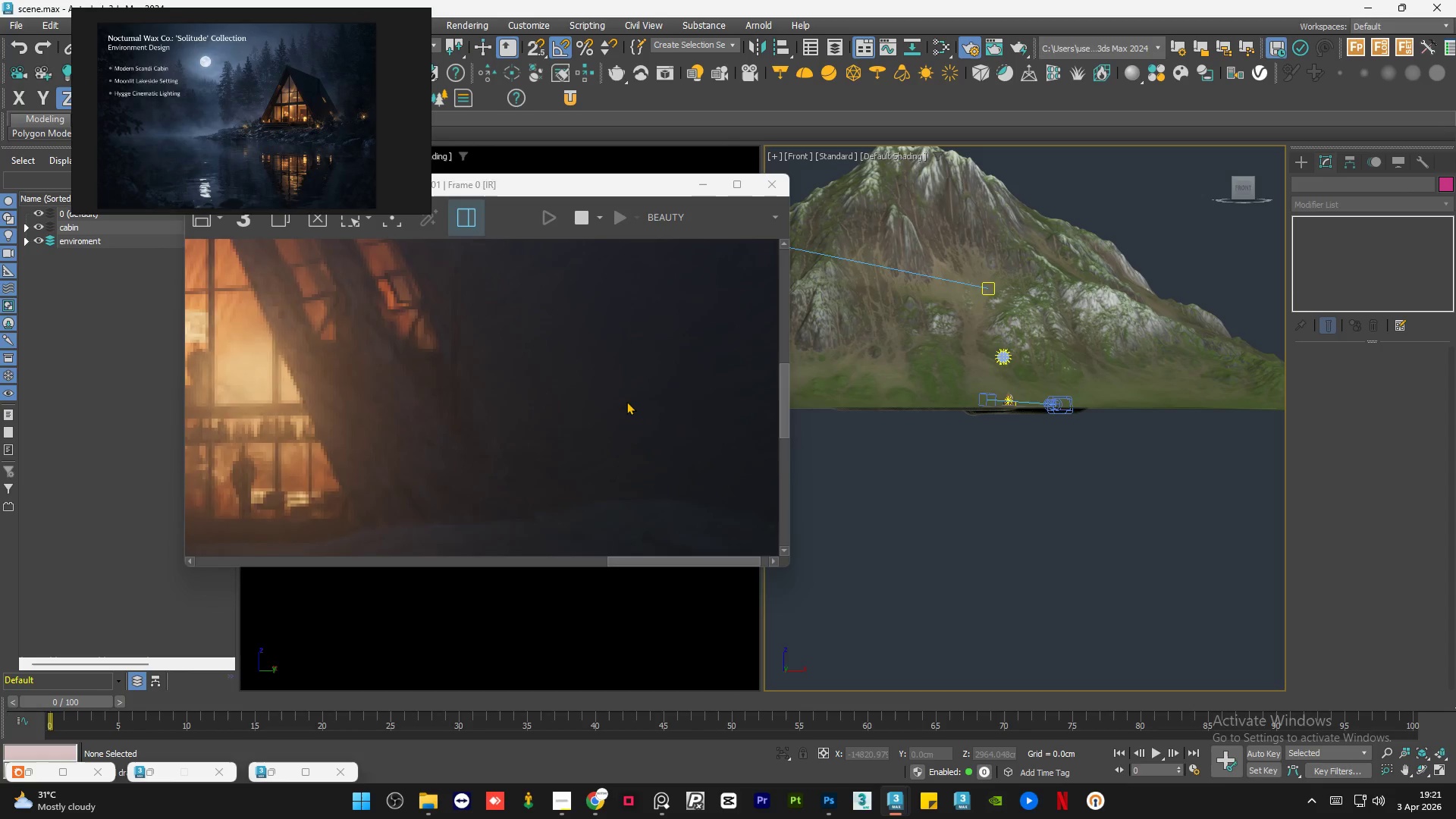 
scroll: coordinate [623, 401], scroll_direction: down, amount: 1.0
 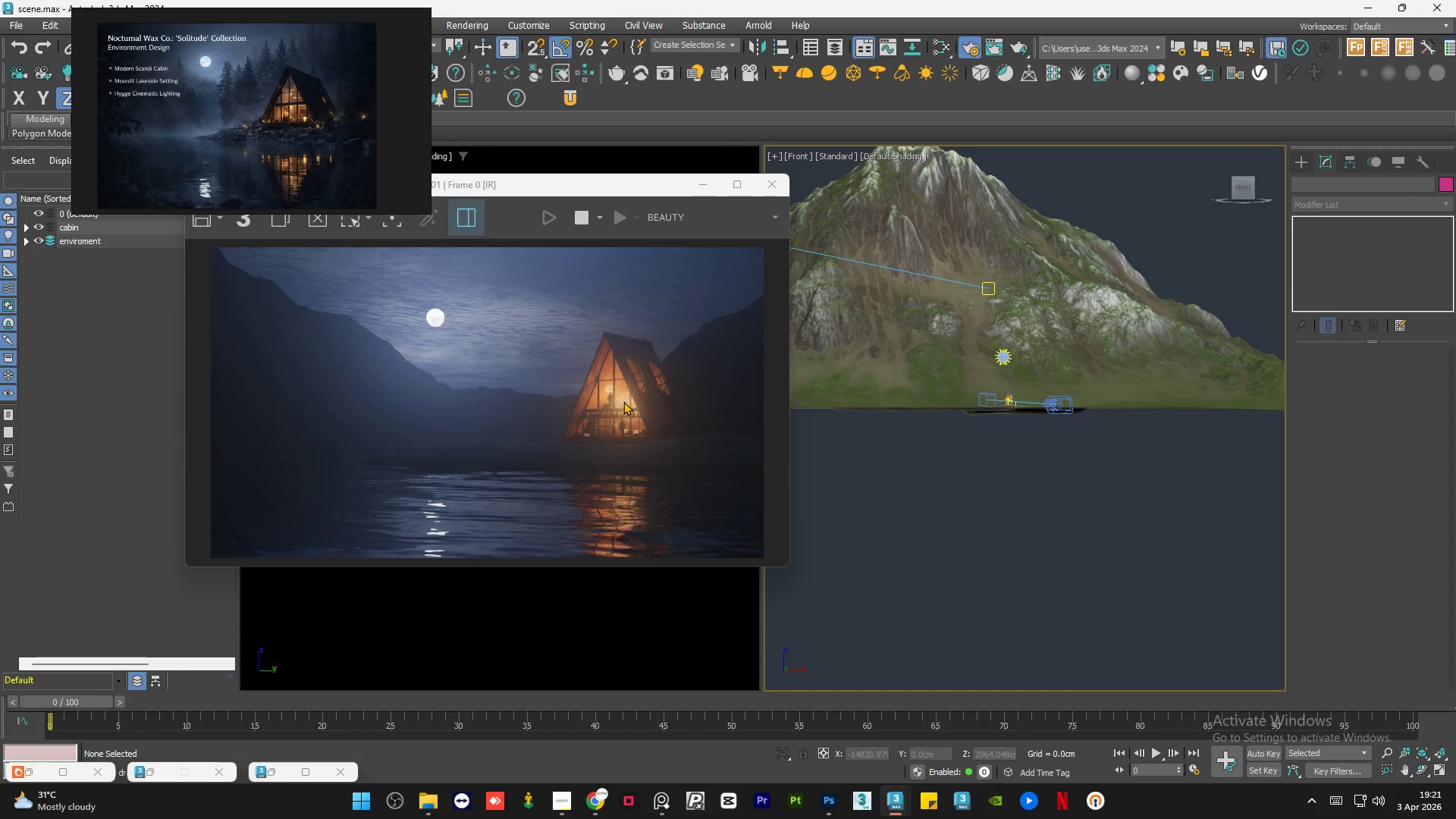 
scroll: coordinate [632, 423], scroll_direction: up, amount: 3.0
 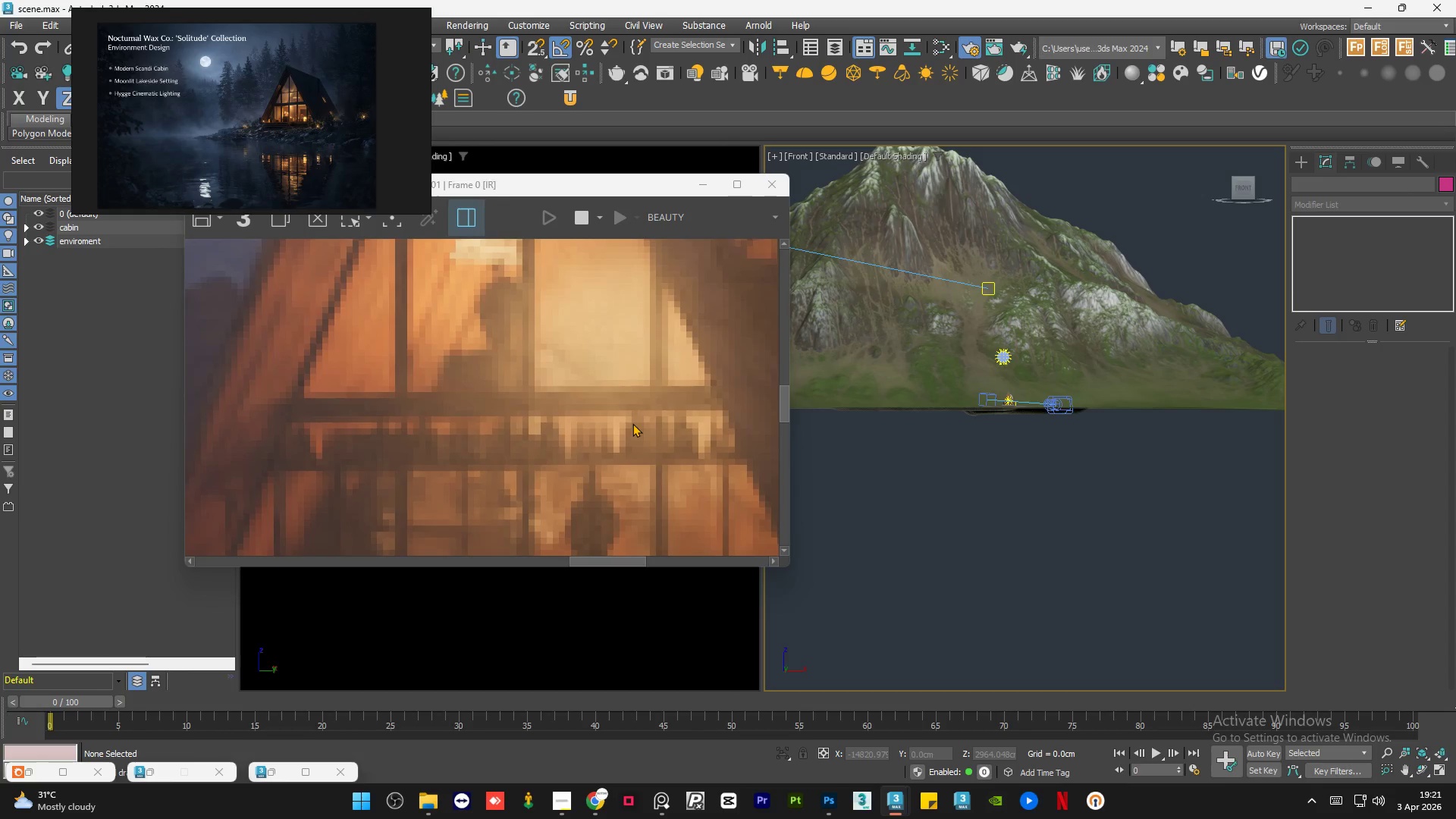 
scroll: coordinate [632, 423], scroll_direction: down, amount: 1.0
 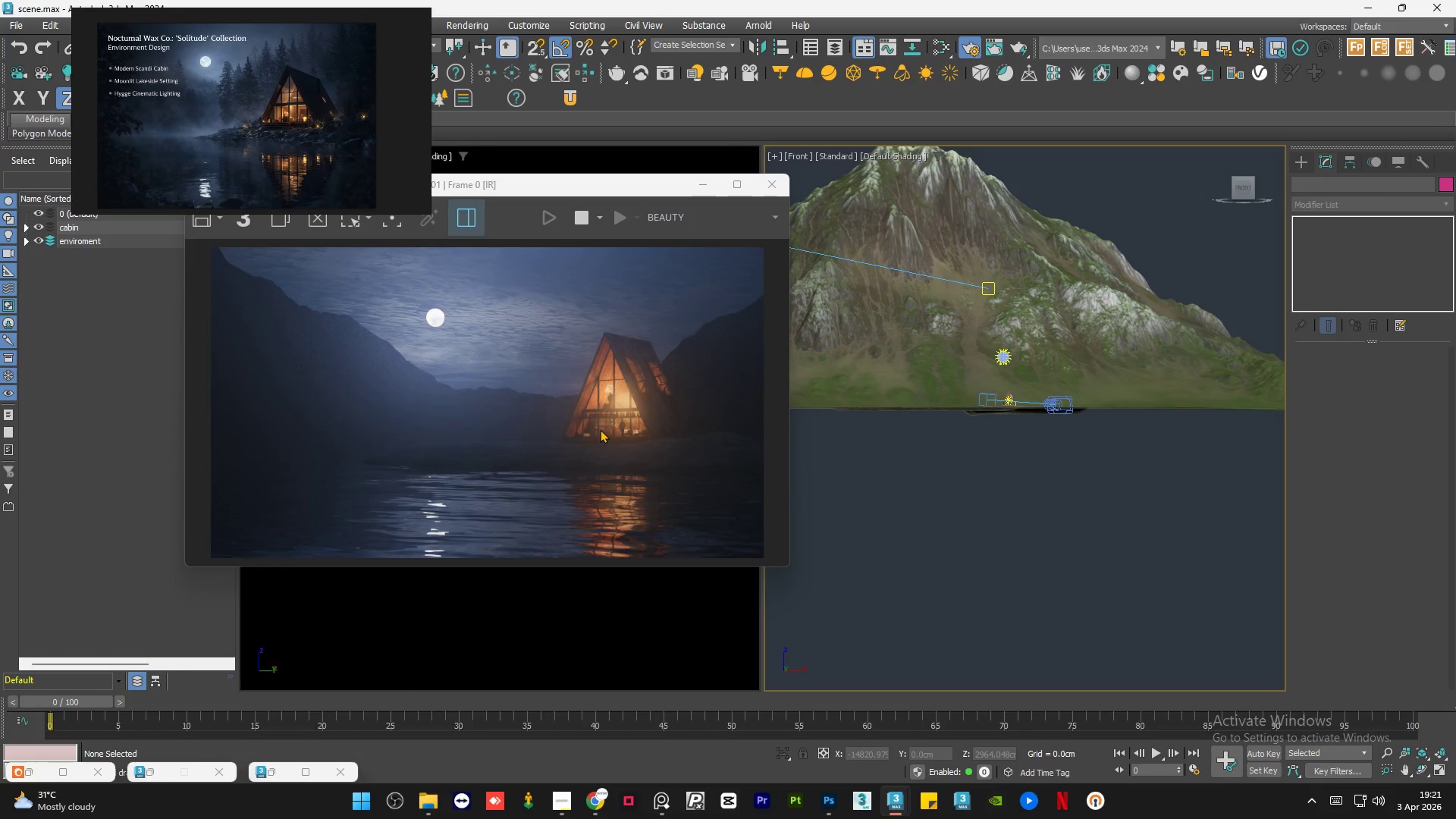 
scroll: coordinate [240, 369], scroll_direction: up, amount: 2.0
 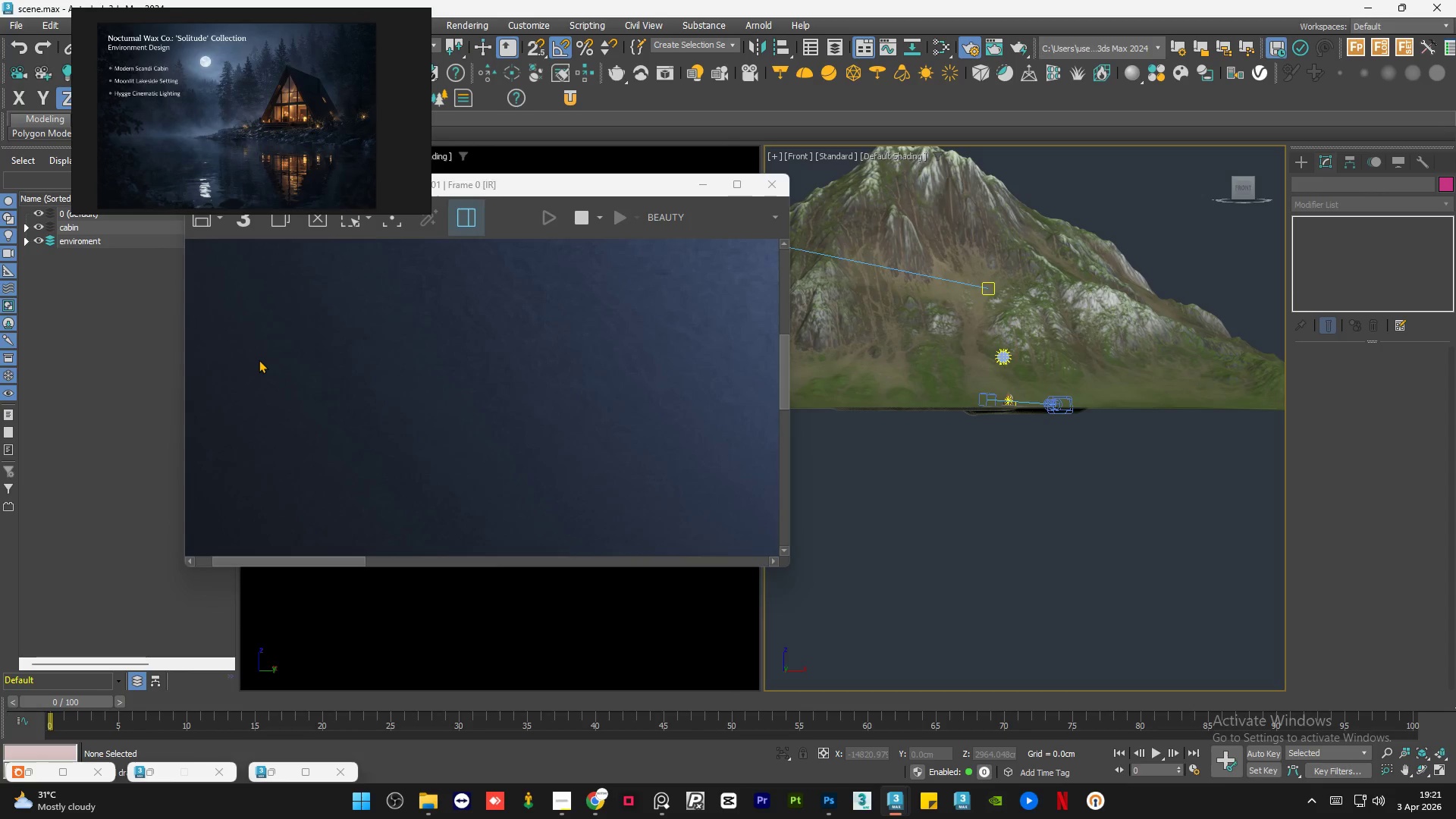 
scroll: coordinate [259, 359], scroll_direction: down, amount: 1.0
 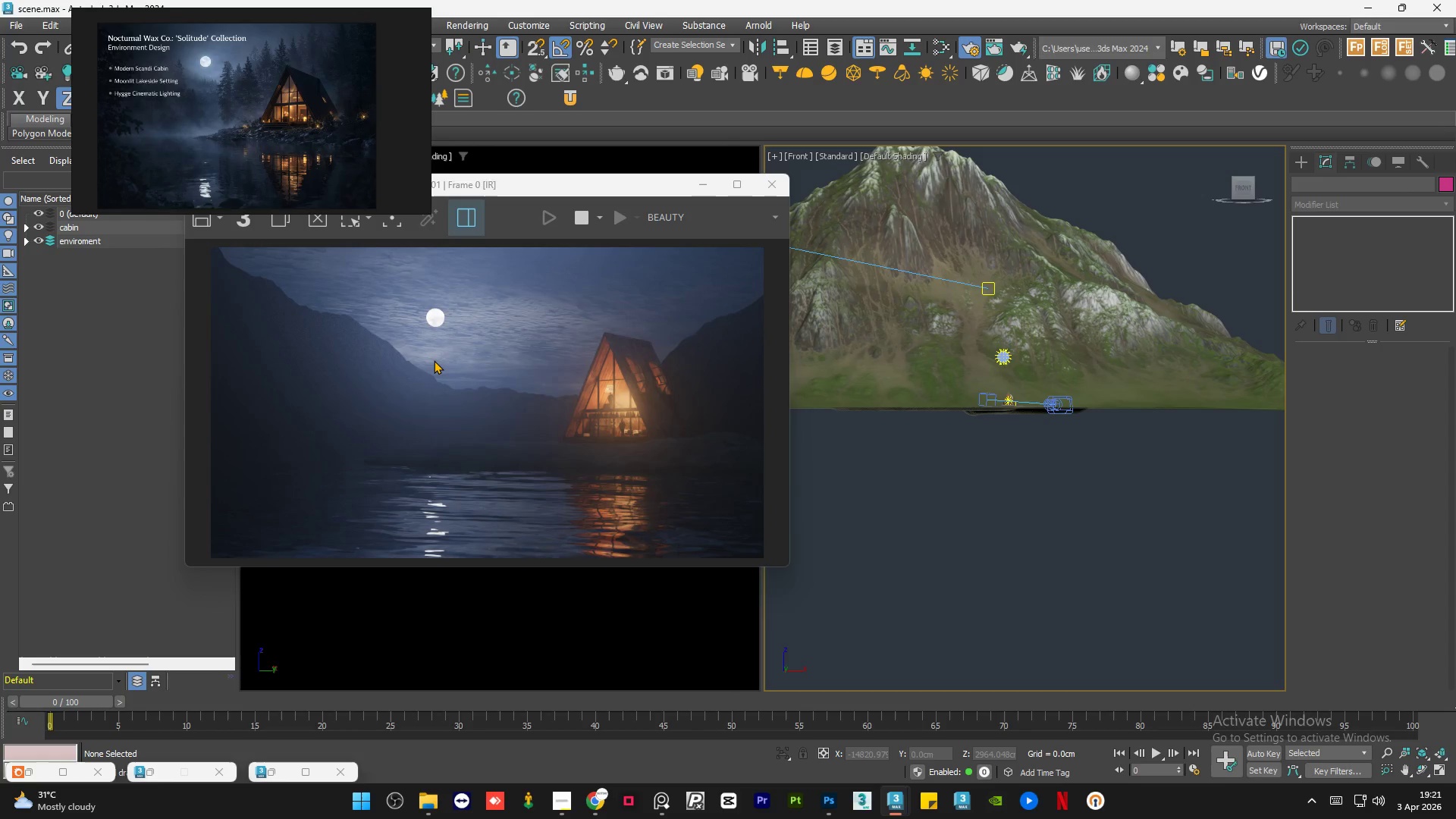 
scroll: coordinate [503, 410], scroll_direction: none, amount: 0.0
 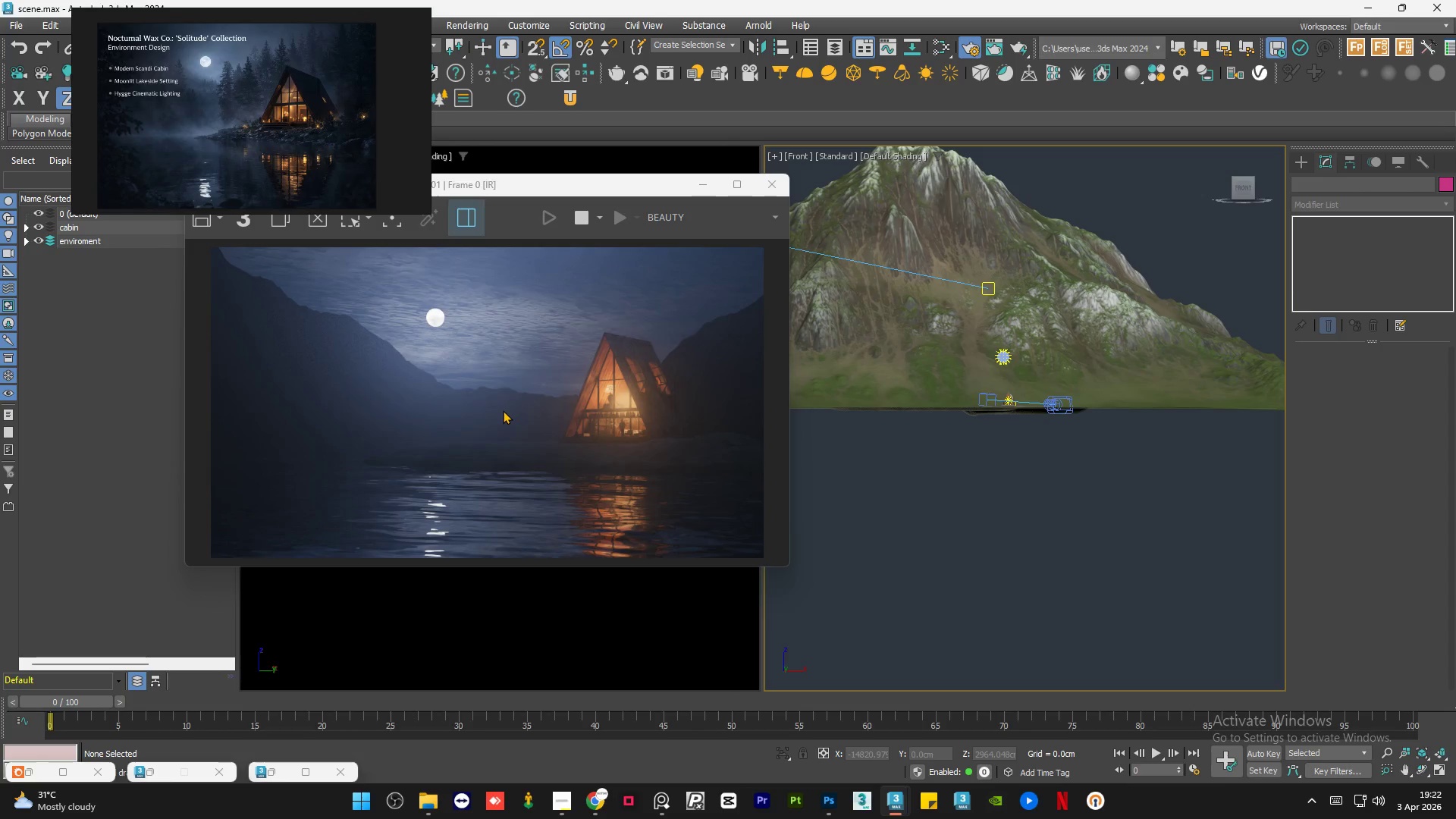 
wait(14.32)
 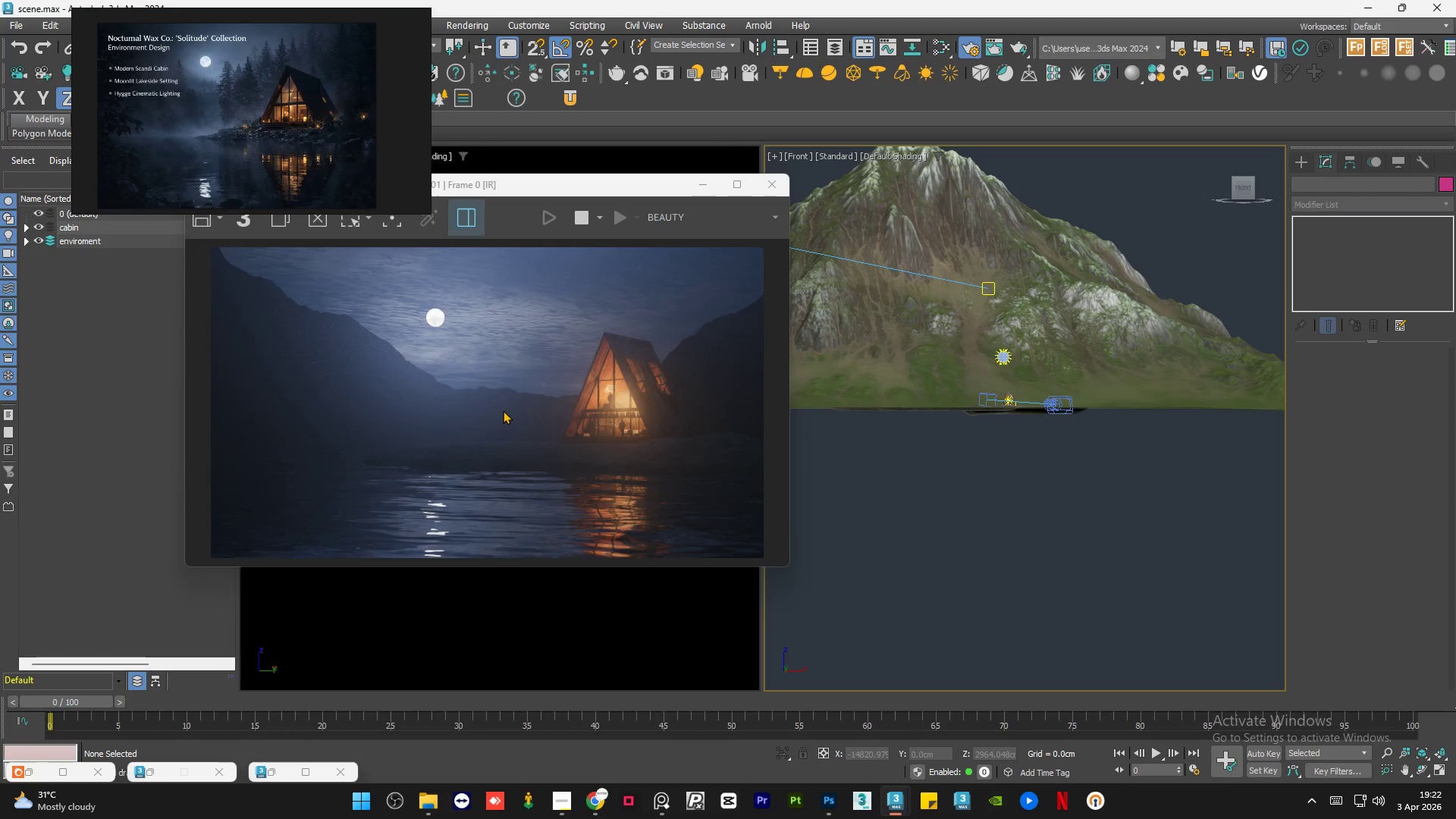 
scroll: coordinate [435, 350], scroll_direction: up, amount: 4.0
 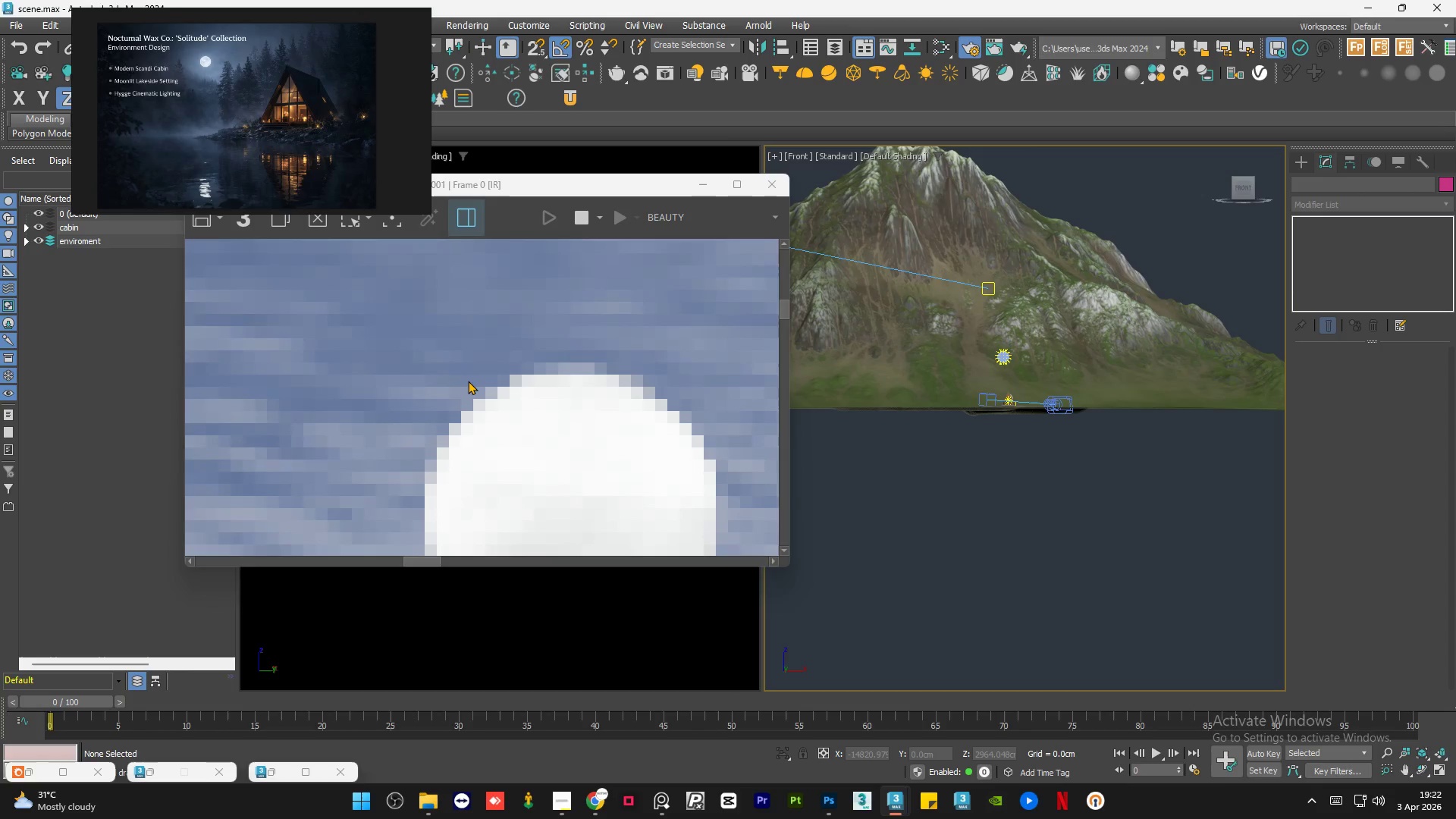 
scroll: coordinate [451, 372], scroll_direction: down, amount: 2.0
 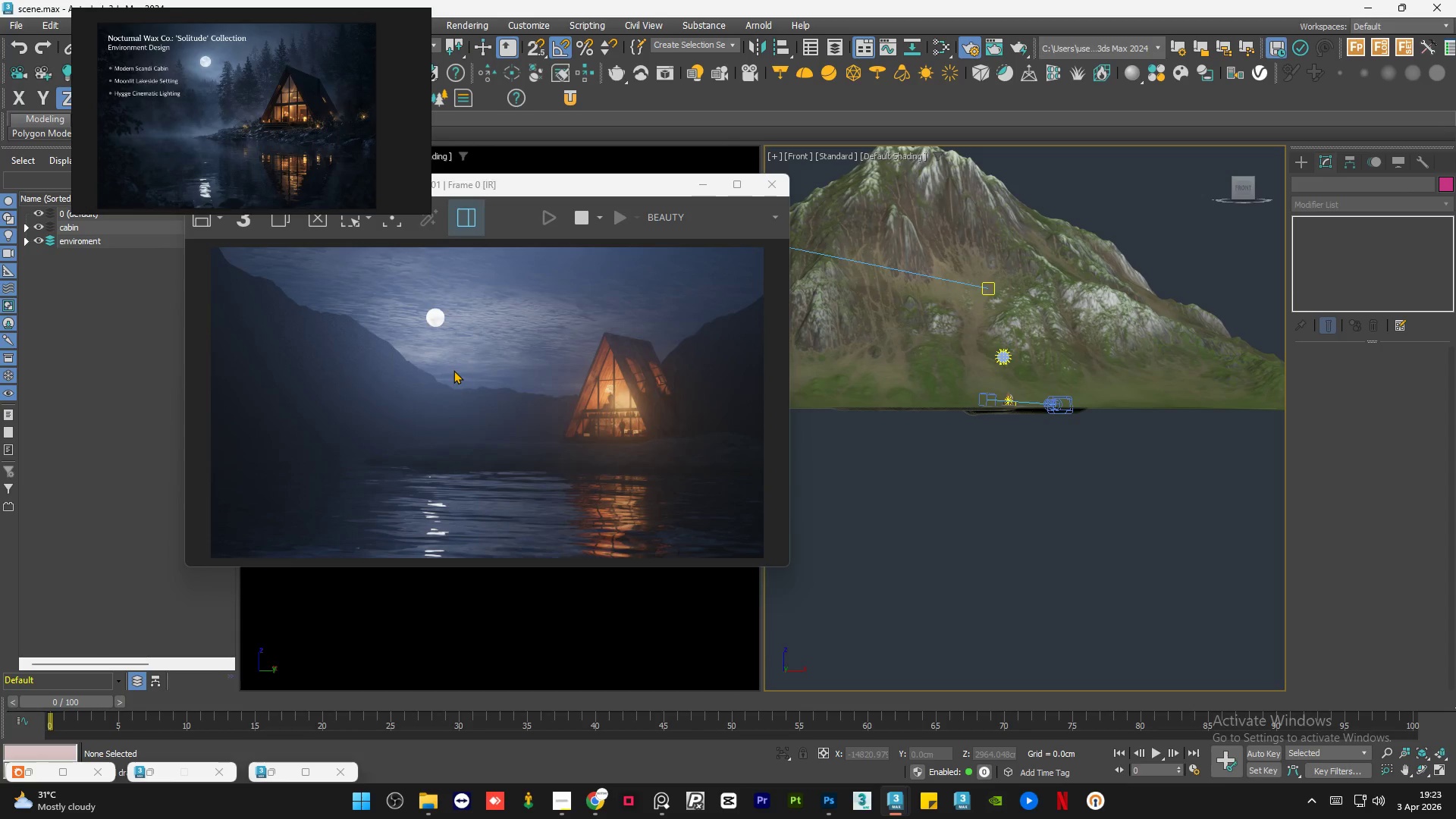 
wait(57.52)
 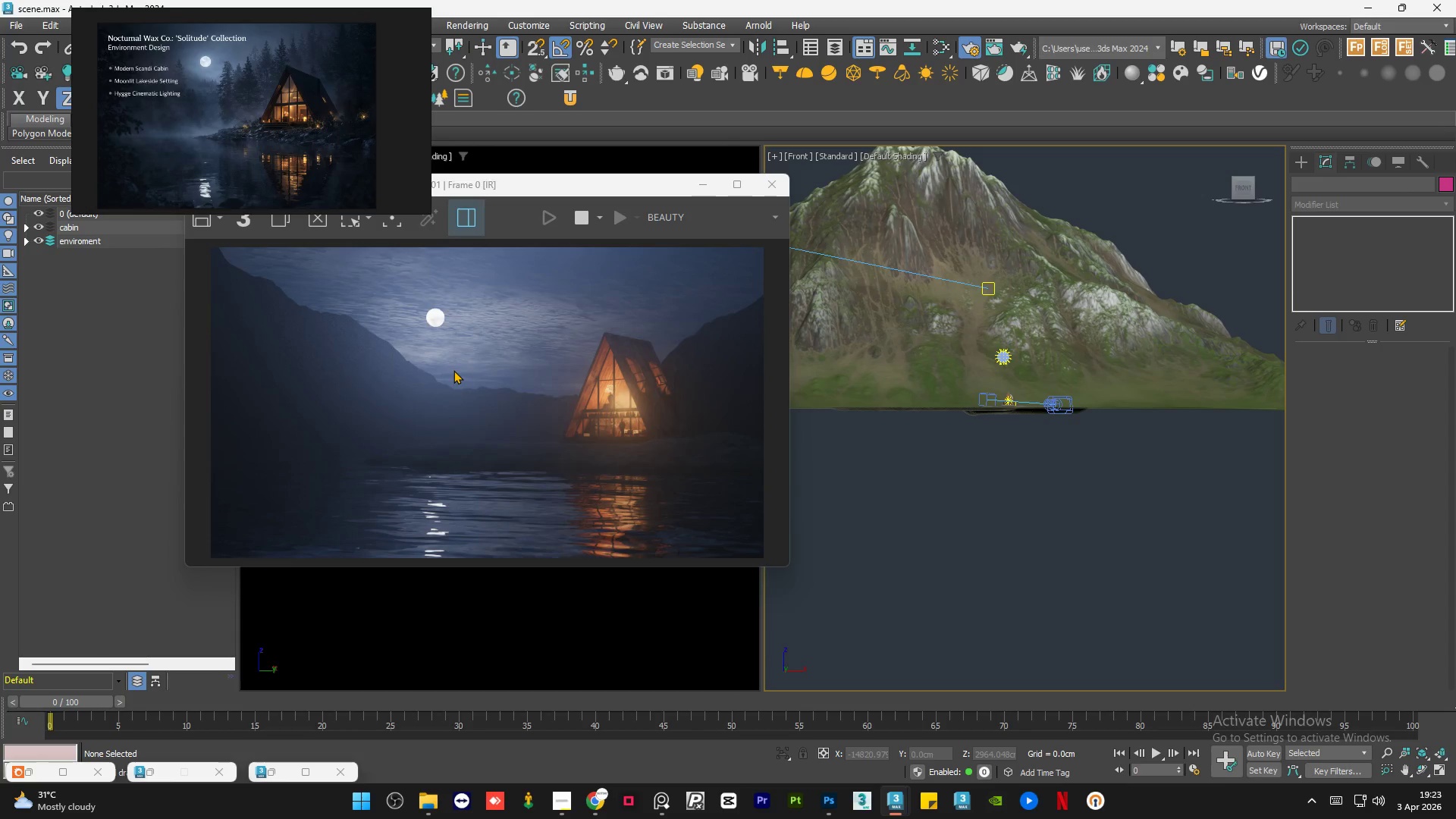 
scroll: coordinate [281, 228], scroll_direction: down, amount: 2.0
 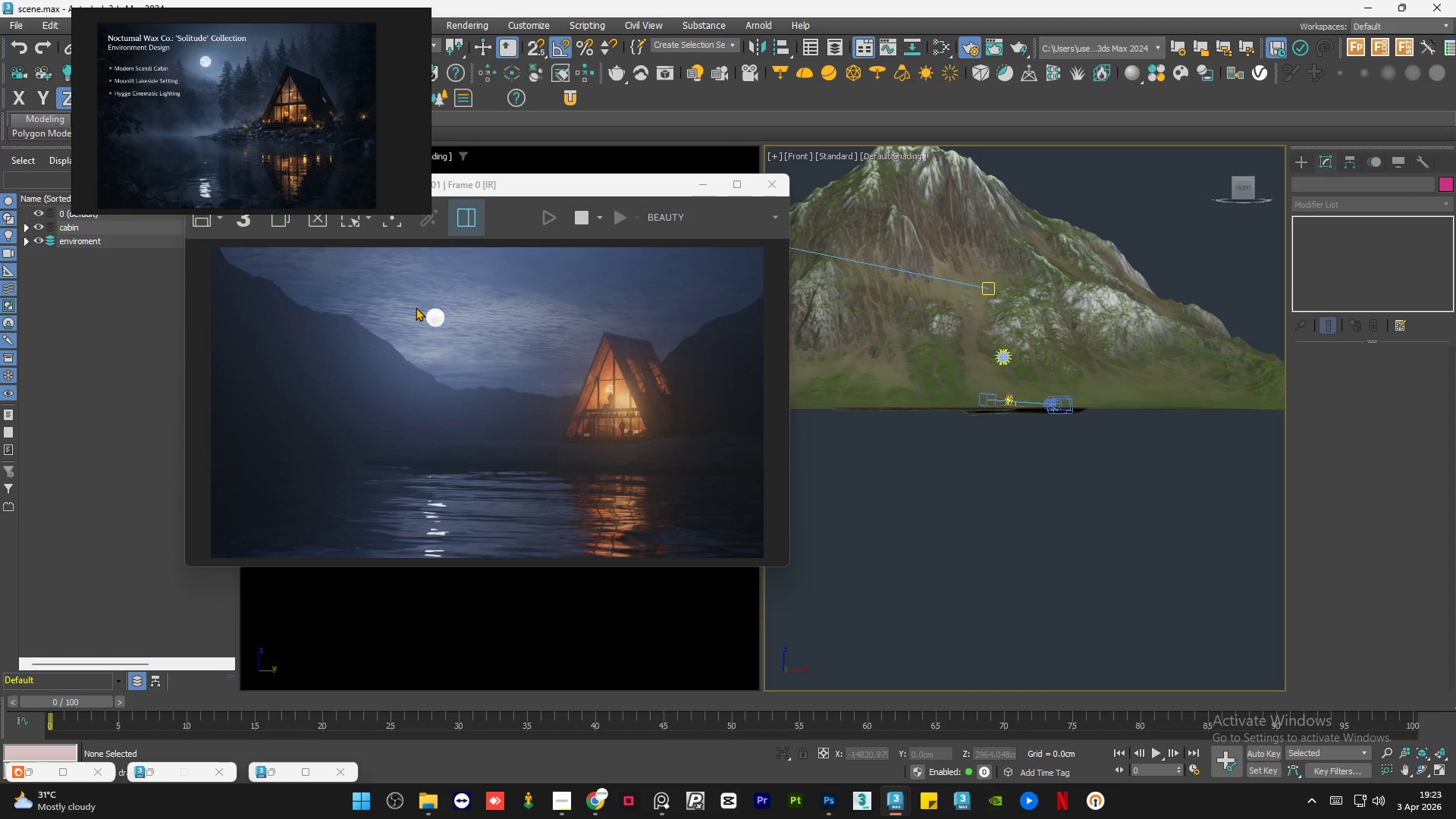 
wait(6.9)
 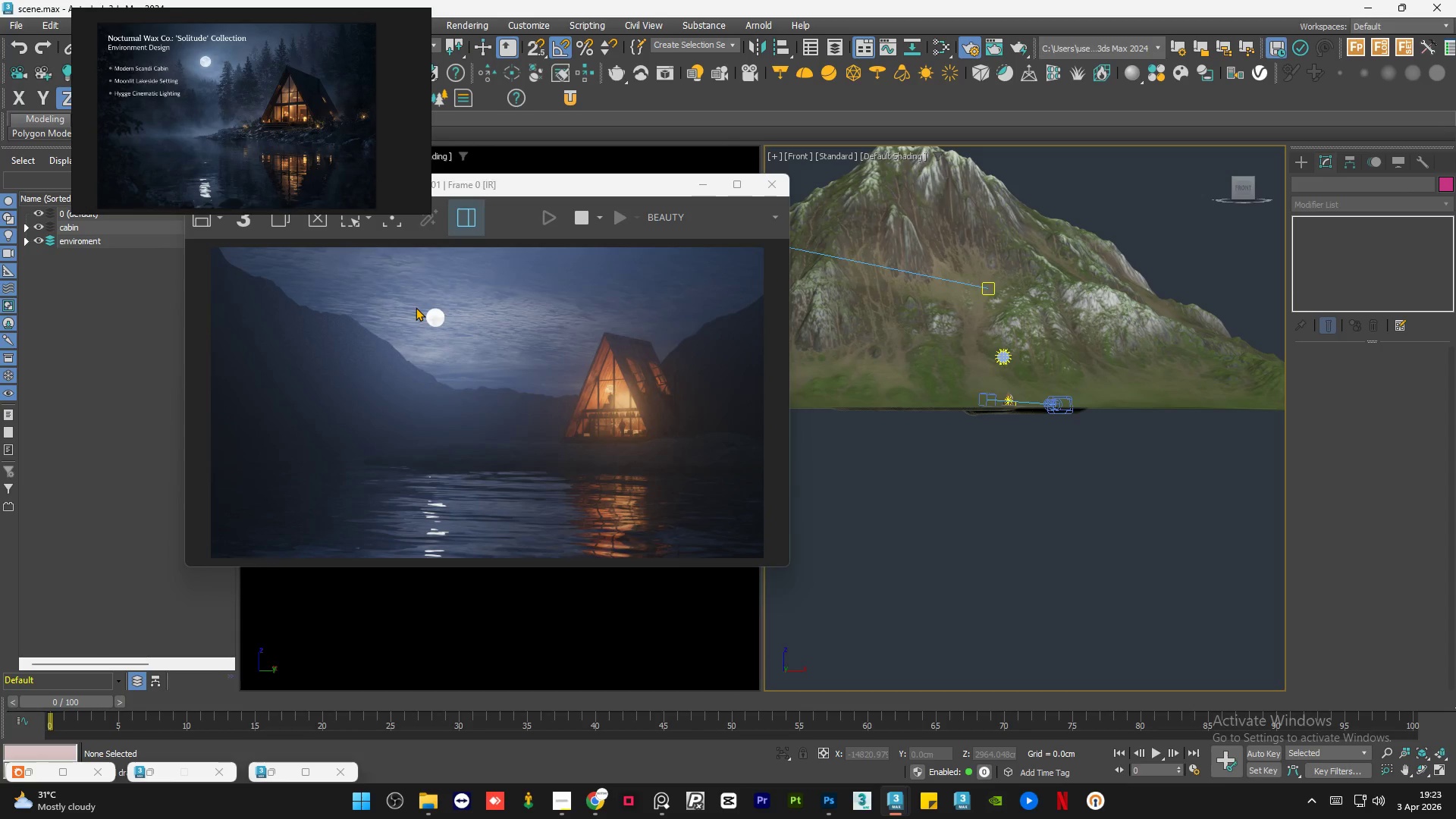 
scroll: coordinate [637, 375], scroll_direction: up, amount: 3.0
 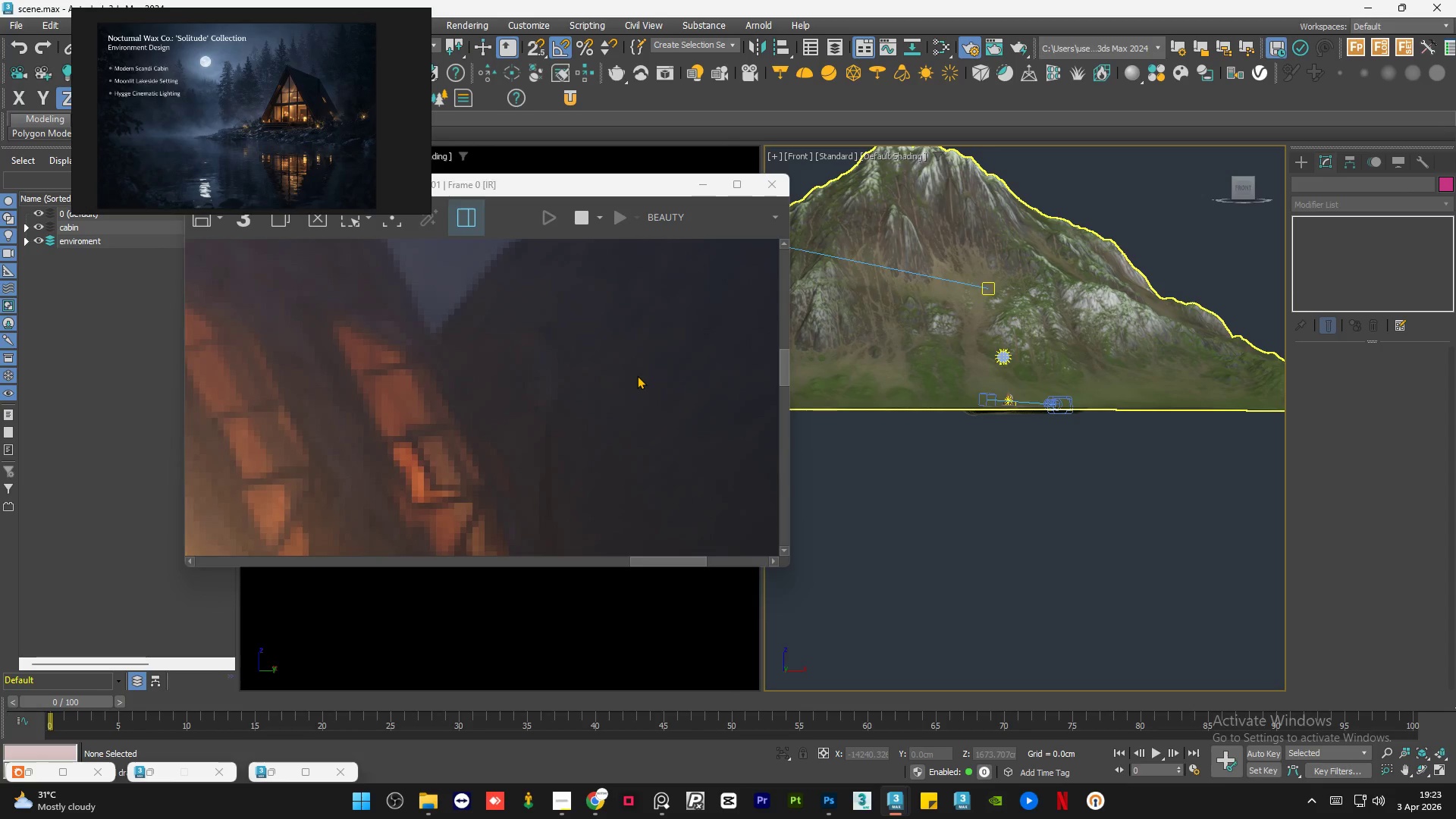 
scroll: coordinate [637, 375], scroll_direction: down, amount: 1.0
 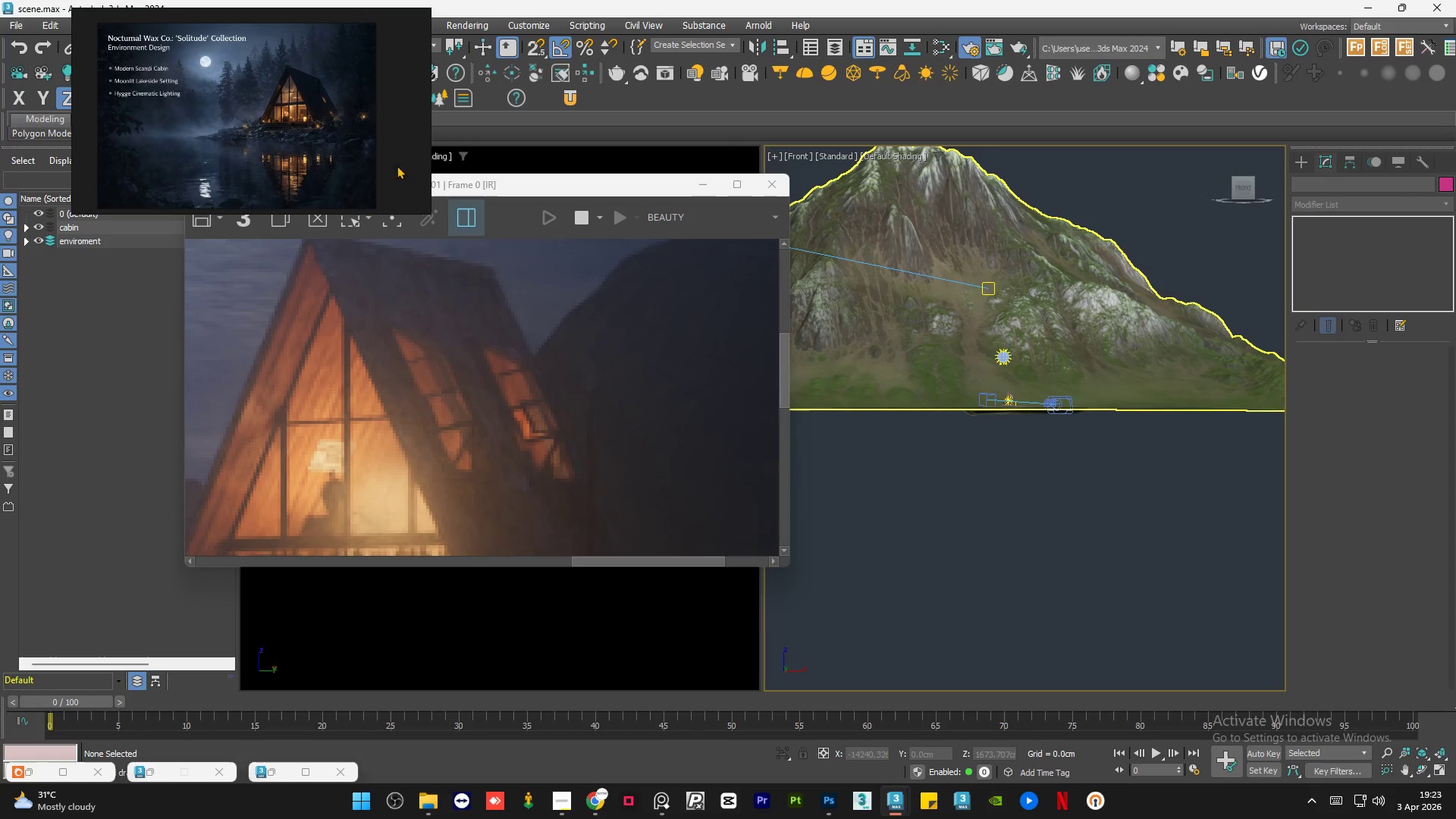 
scroll: coordinate [327, 103], scroll_direction: none, amount: 0.0
 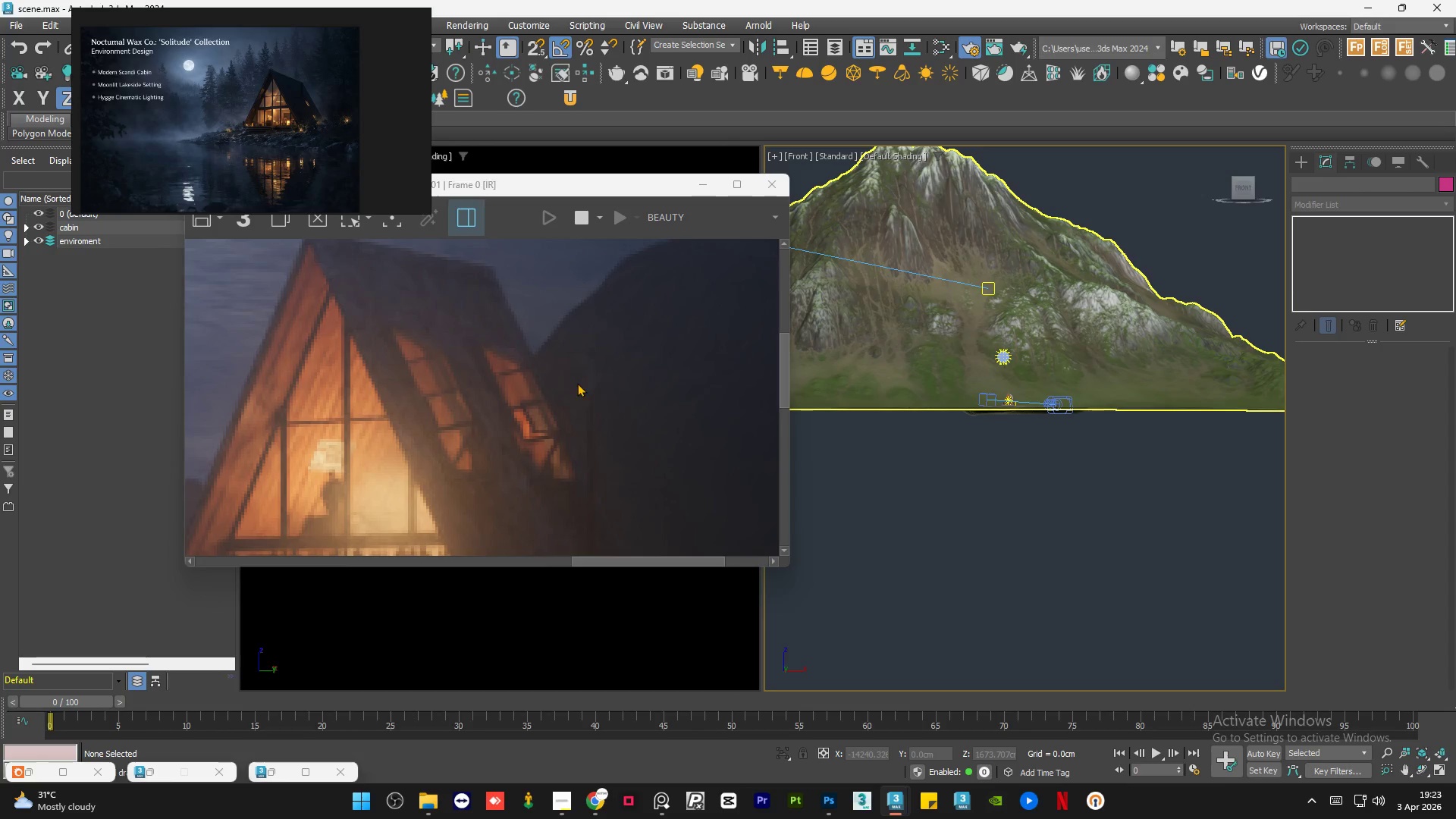 
scroll: coordinate [577, 383], scroll_direction: down, amount: 1.0
 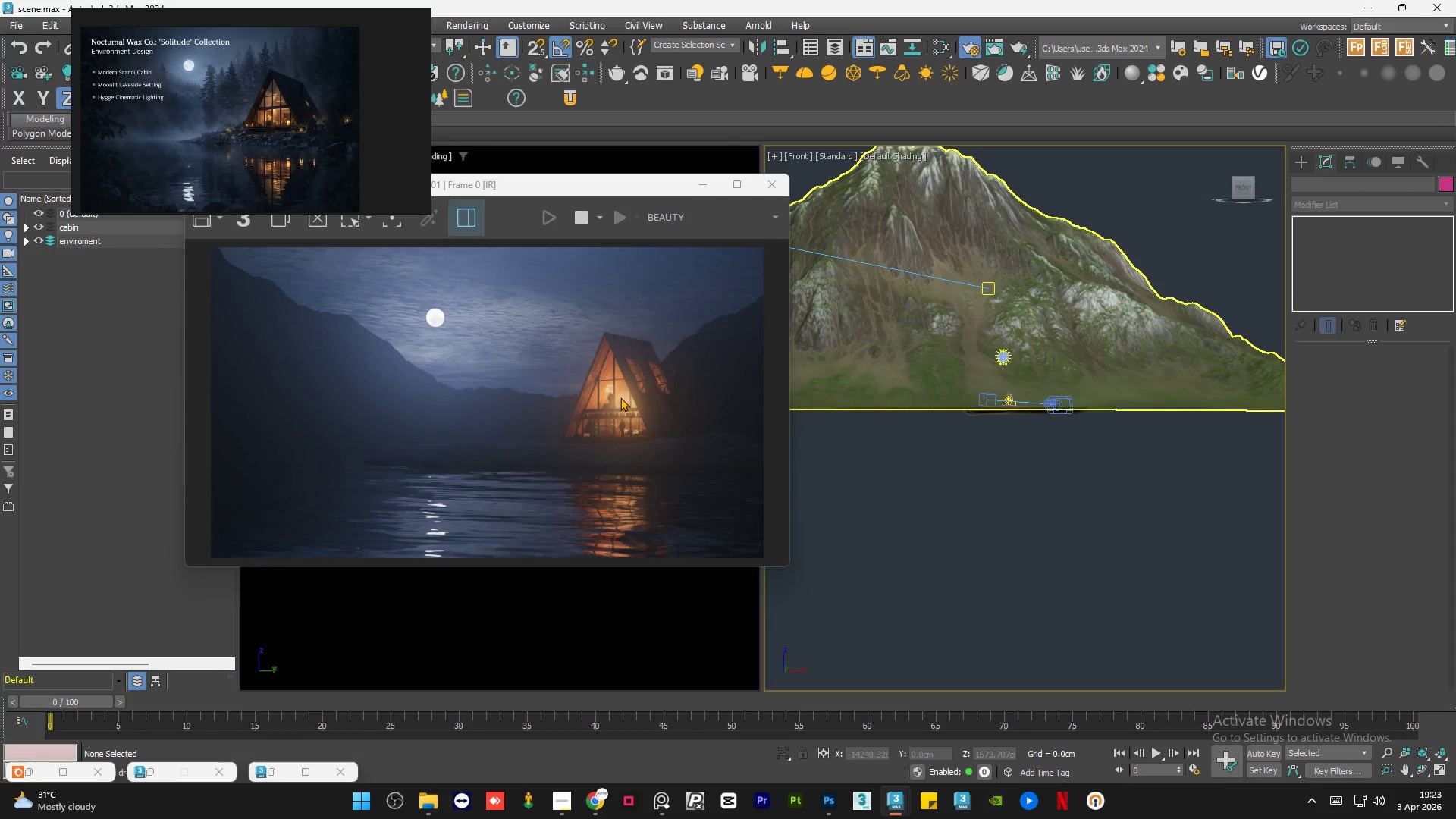 
scroll: coordinate [664, 392], scroll_direction: up, amount: 2.0
 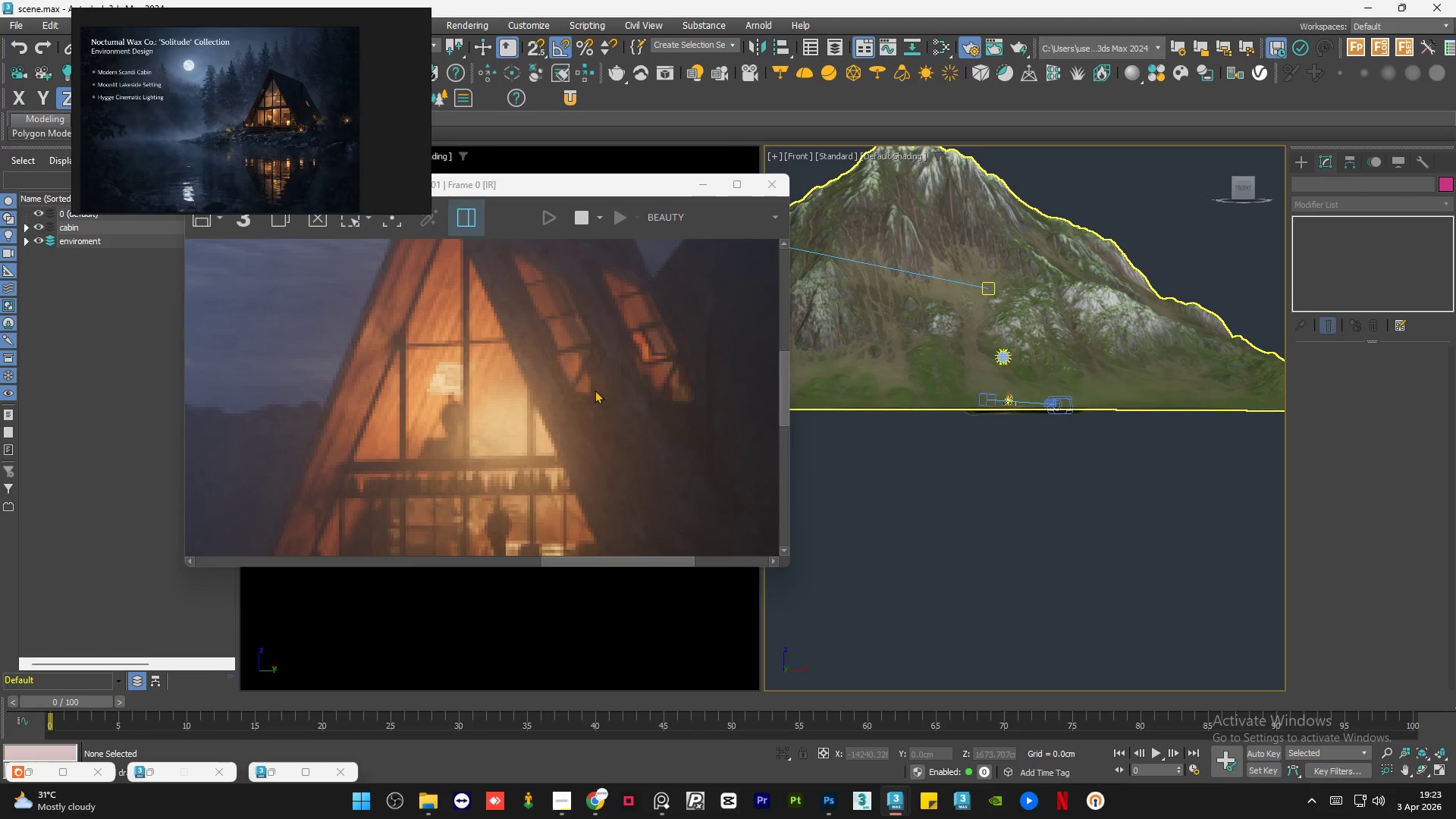 
scroll: coordinate [592, 390], scroll_direction: down, amount: 1.0
 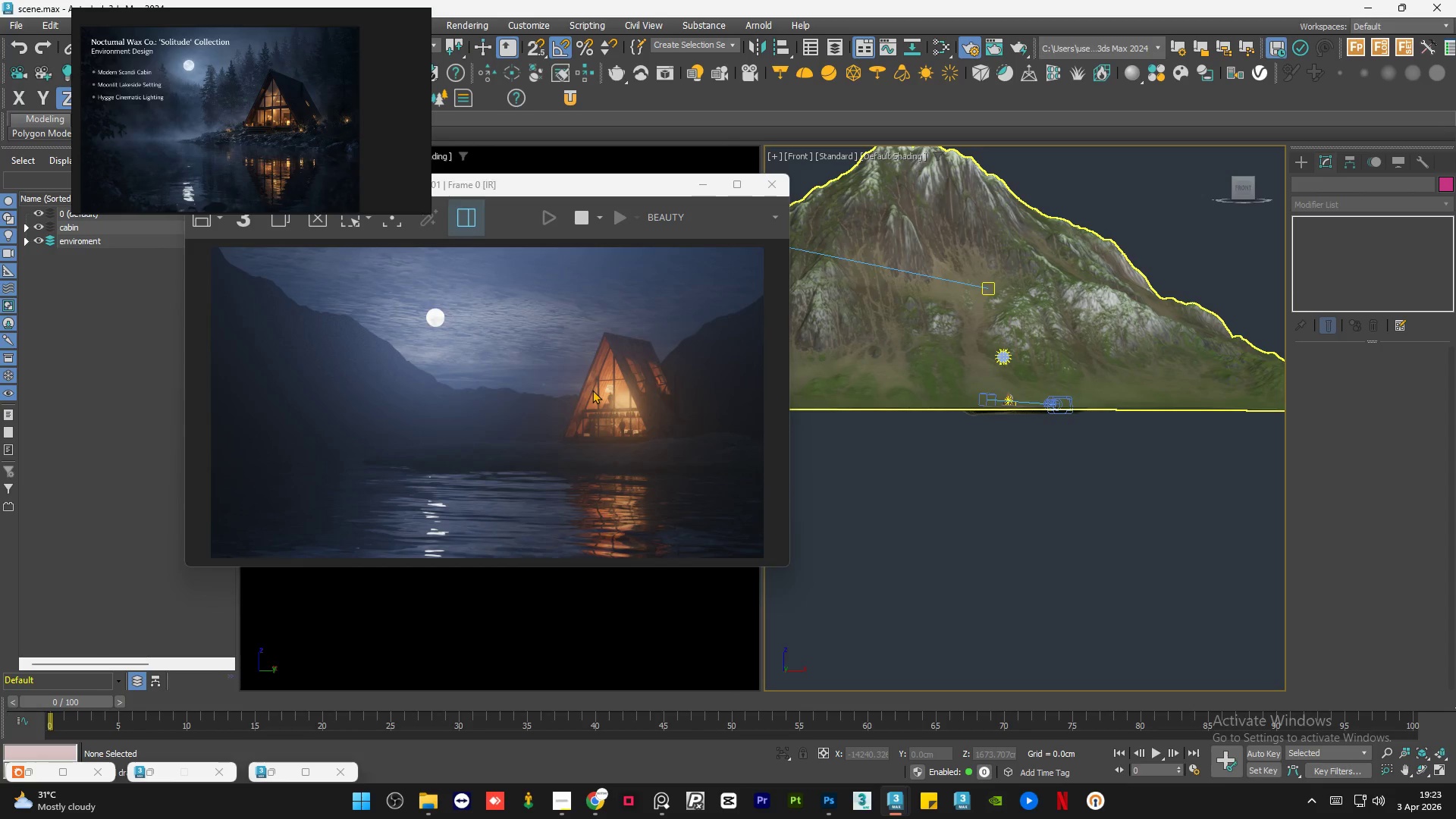 
left_click([592, 802])
 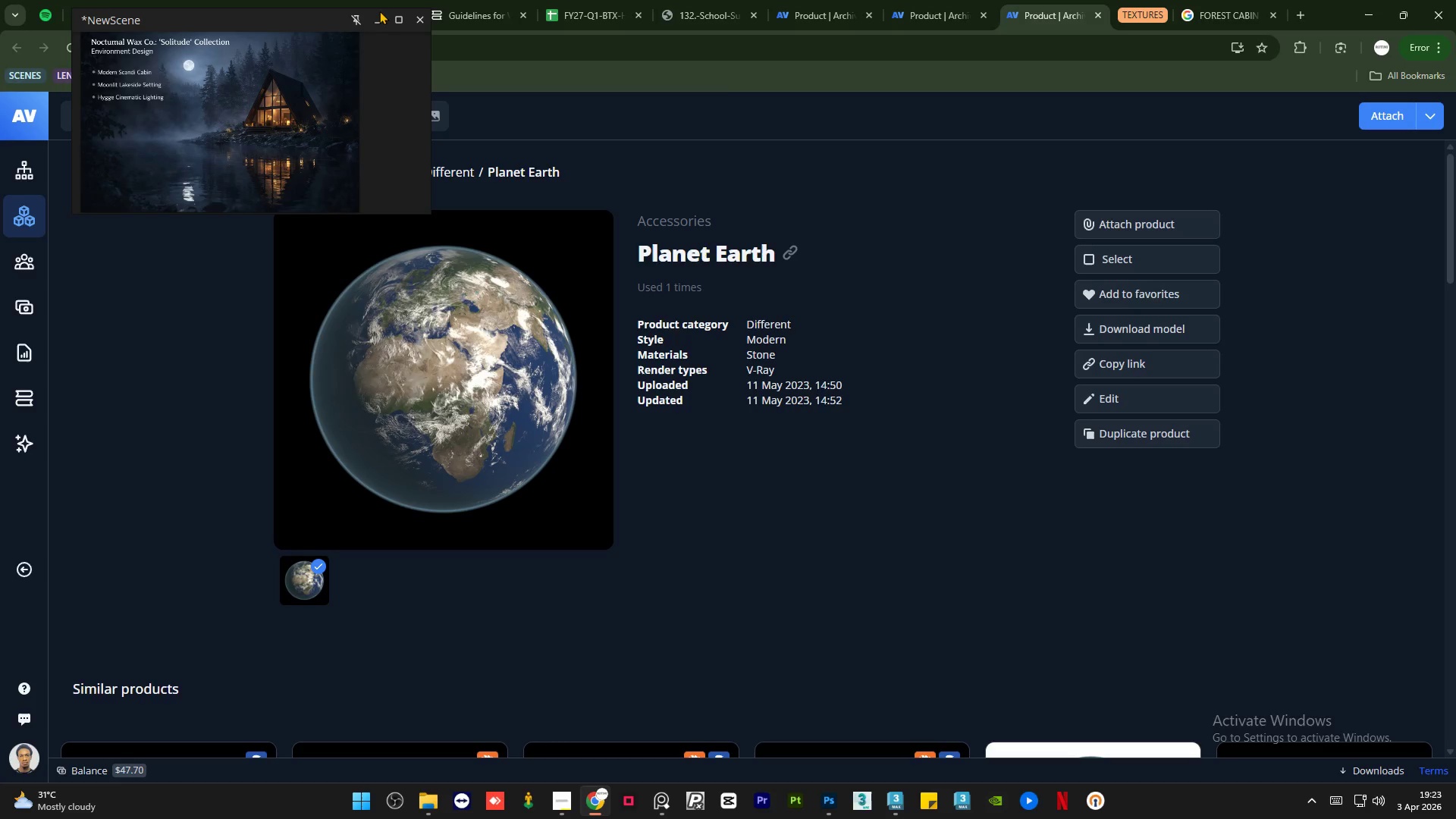 
left_click([372, 17])
 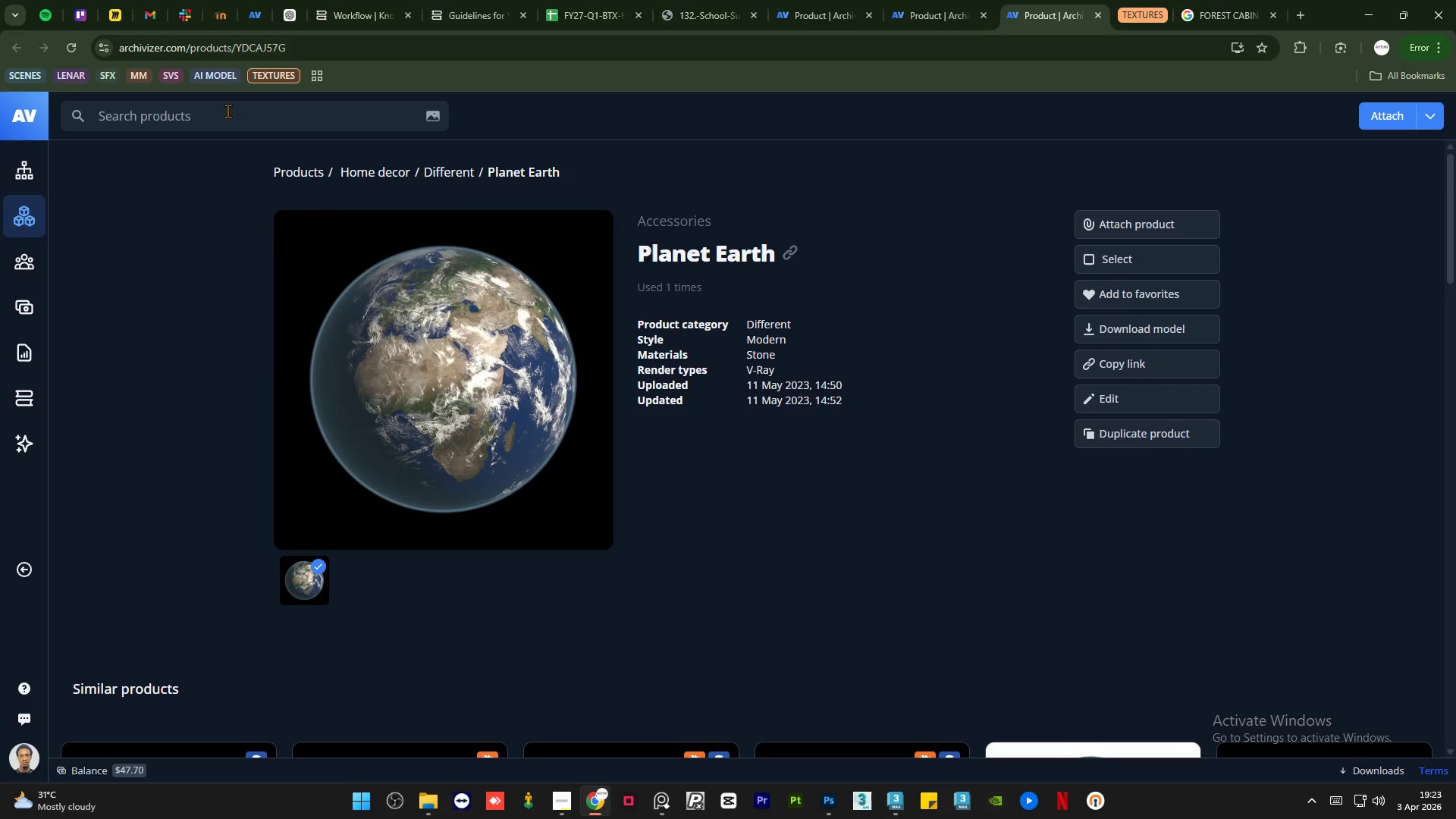 
left_click([228, 111])
 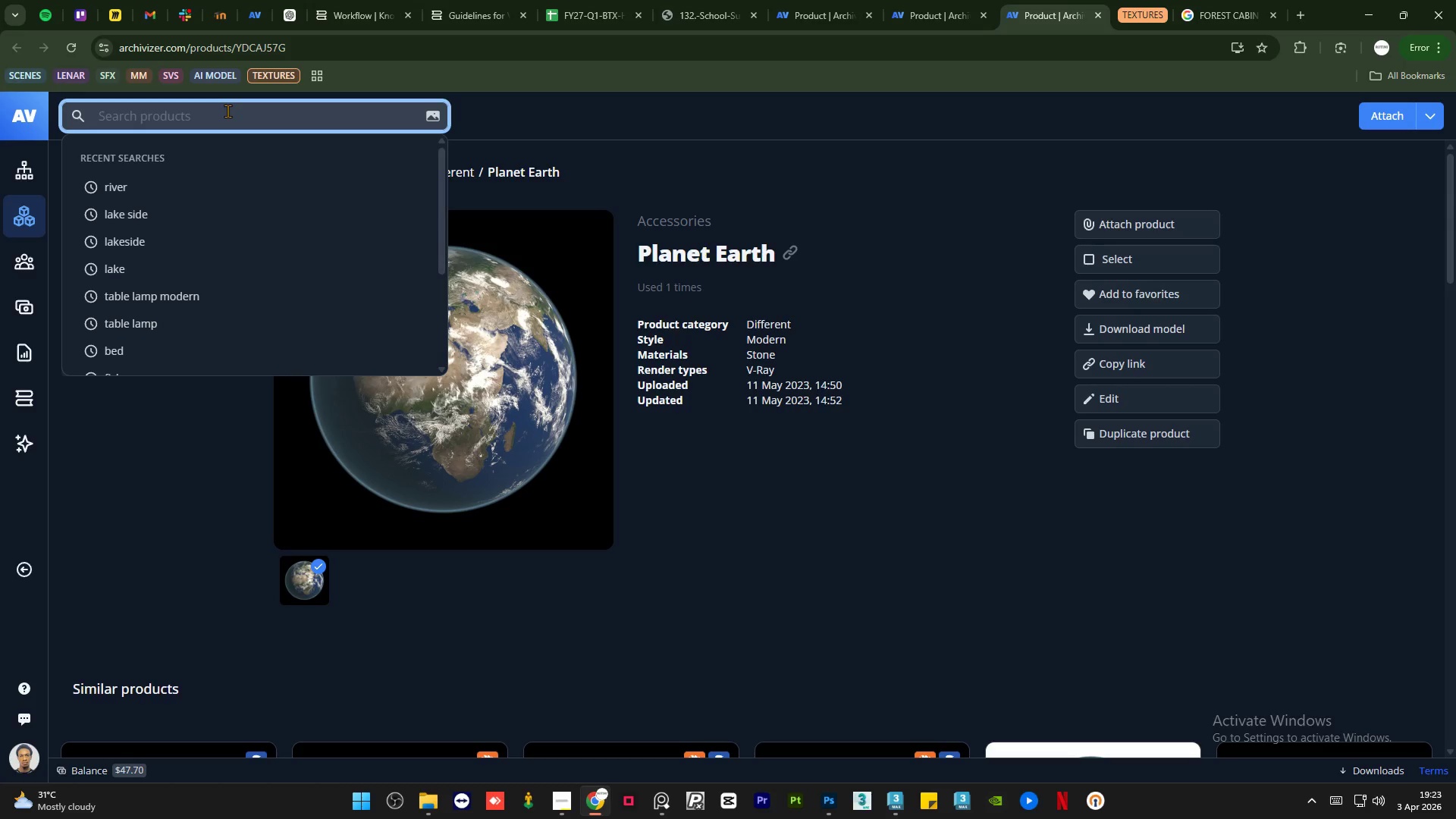 
type(fog)
 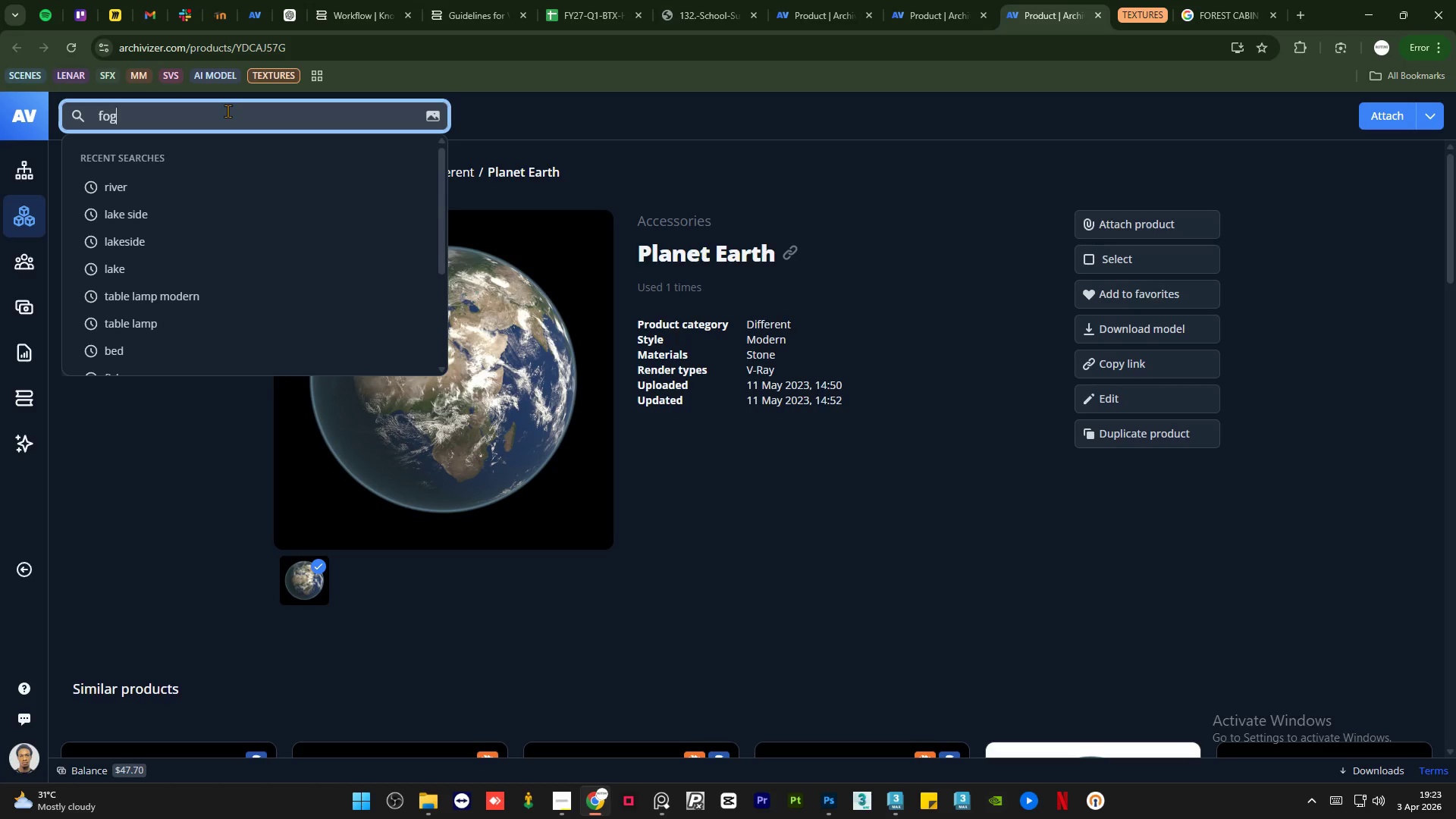 
key(Enter)
 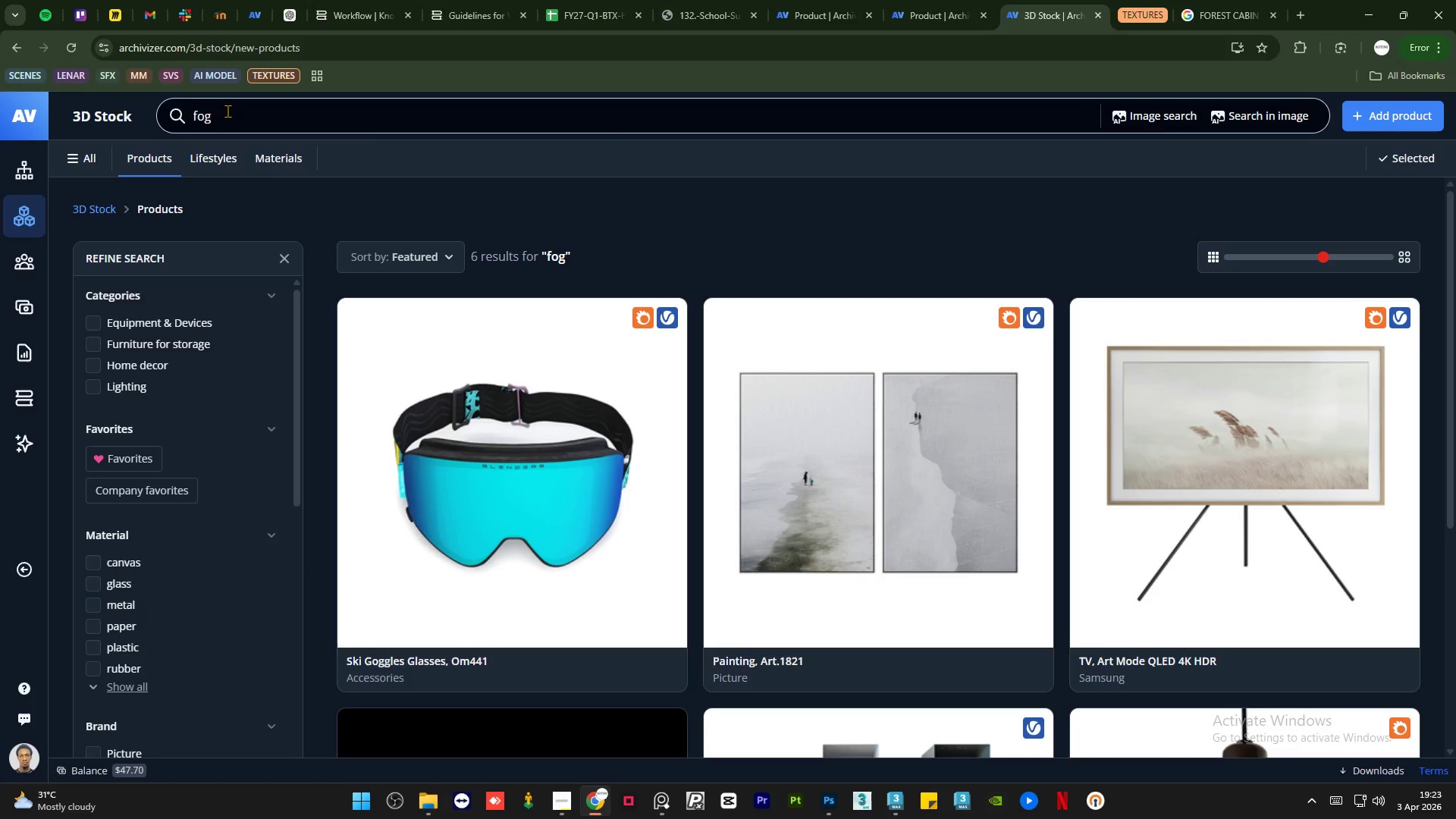 
scroll: coordinate [294, 263], scroll_direction: down, amount: 5.0
 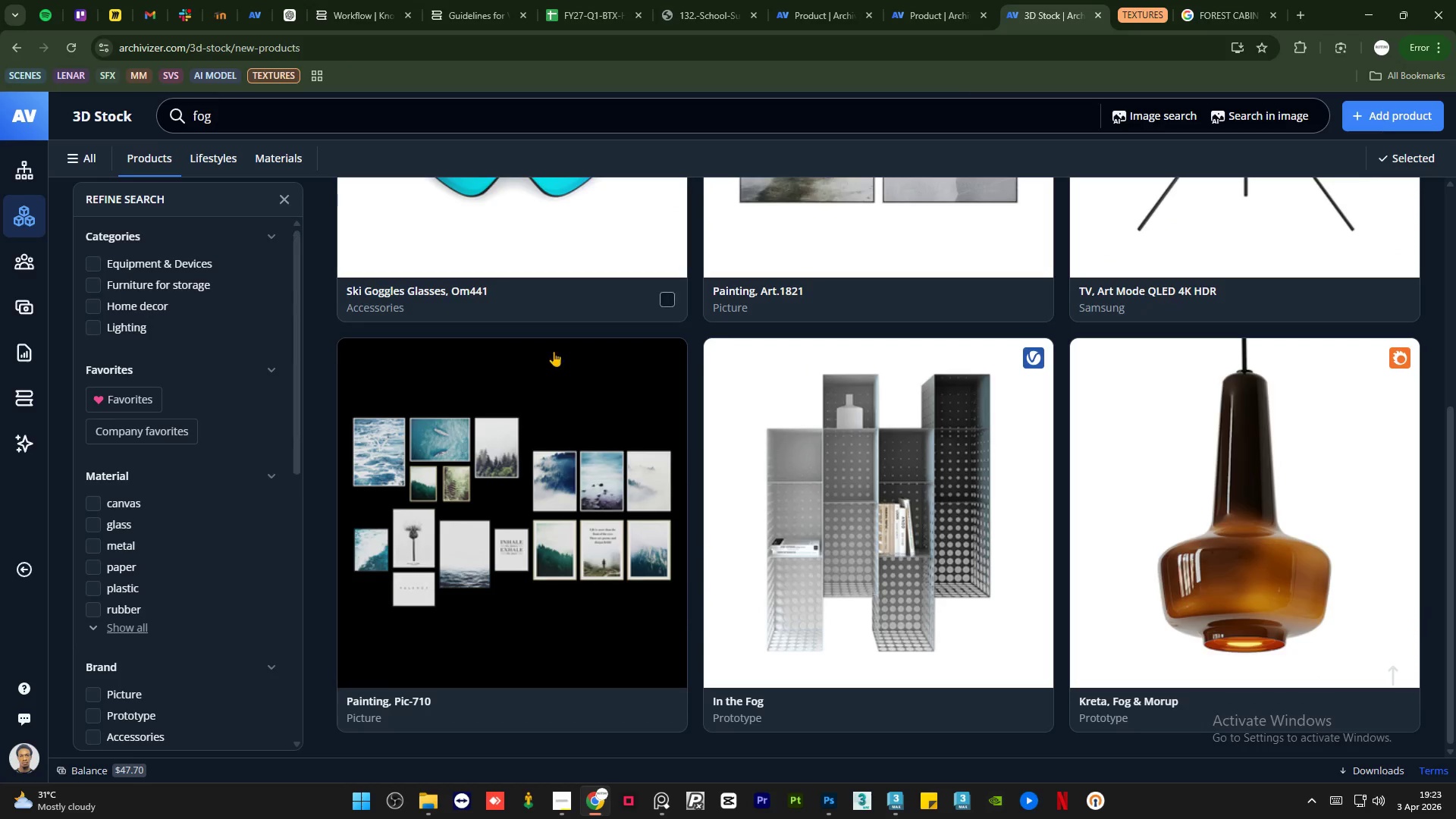 
scroll: coordinate [736, 434], scroll_direction: up, amount: 2.0
 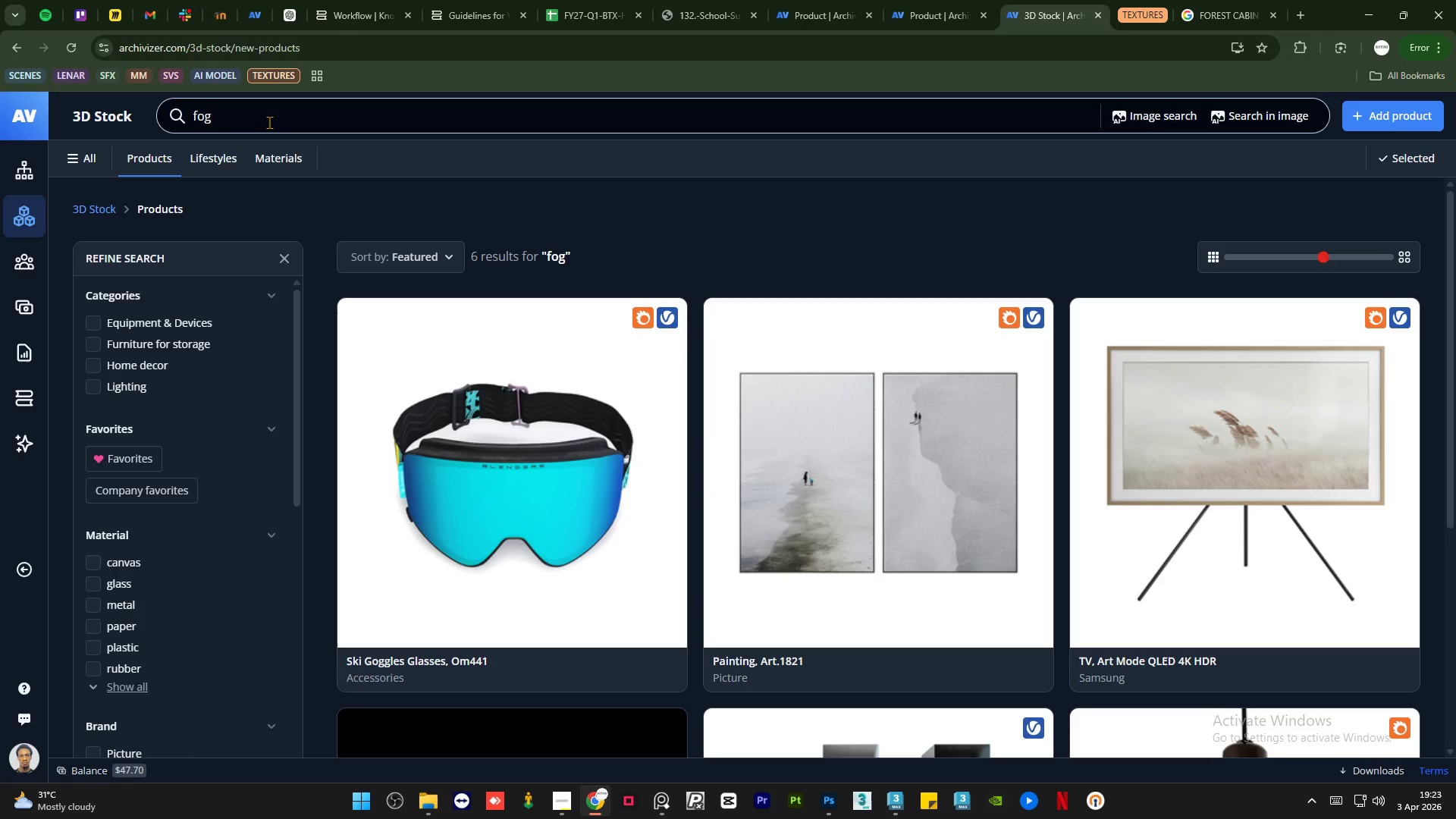 
double_click([269, 122])
 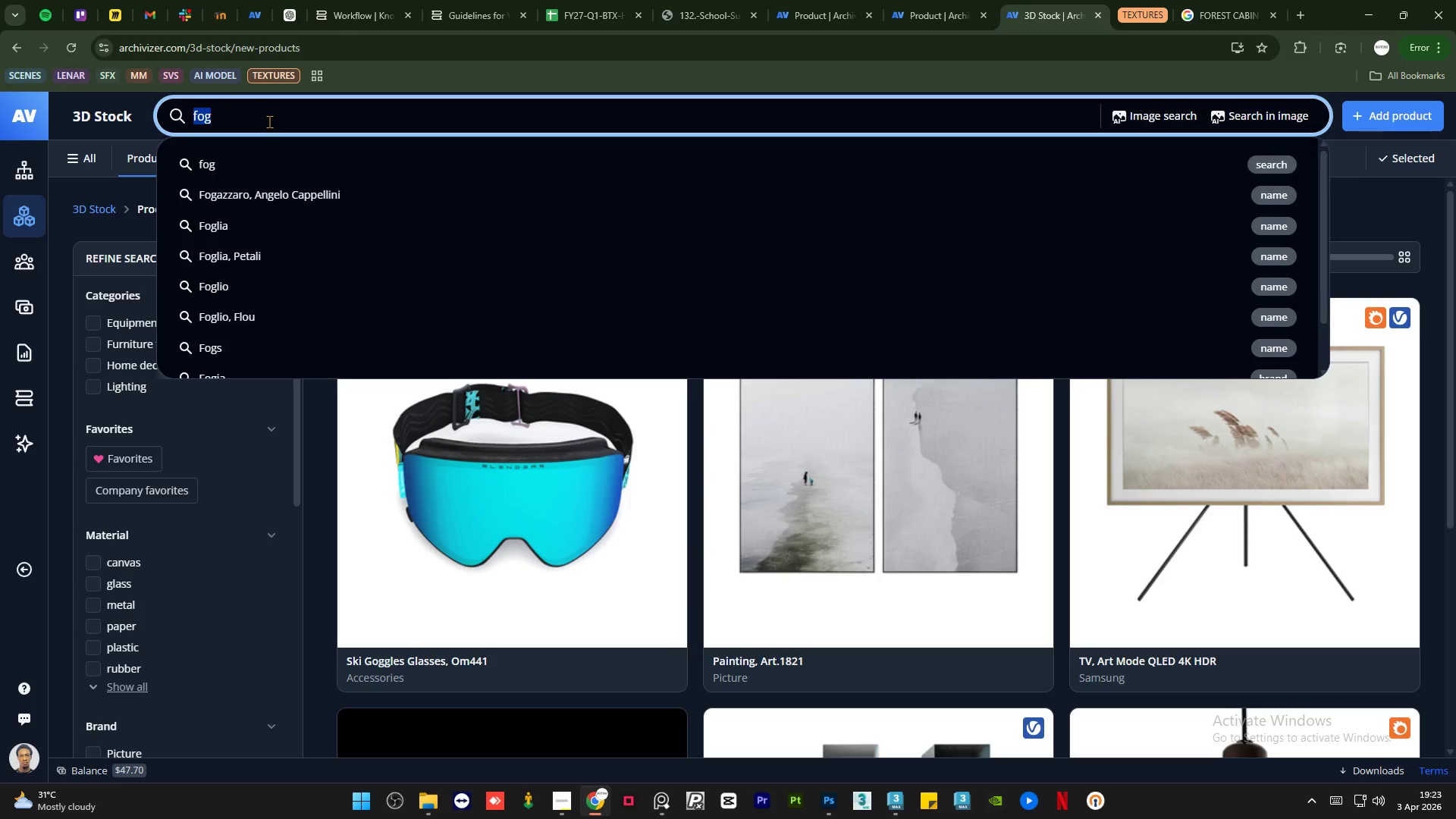 
type(mist)
 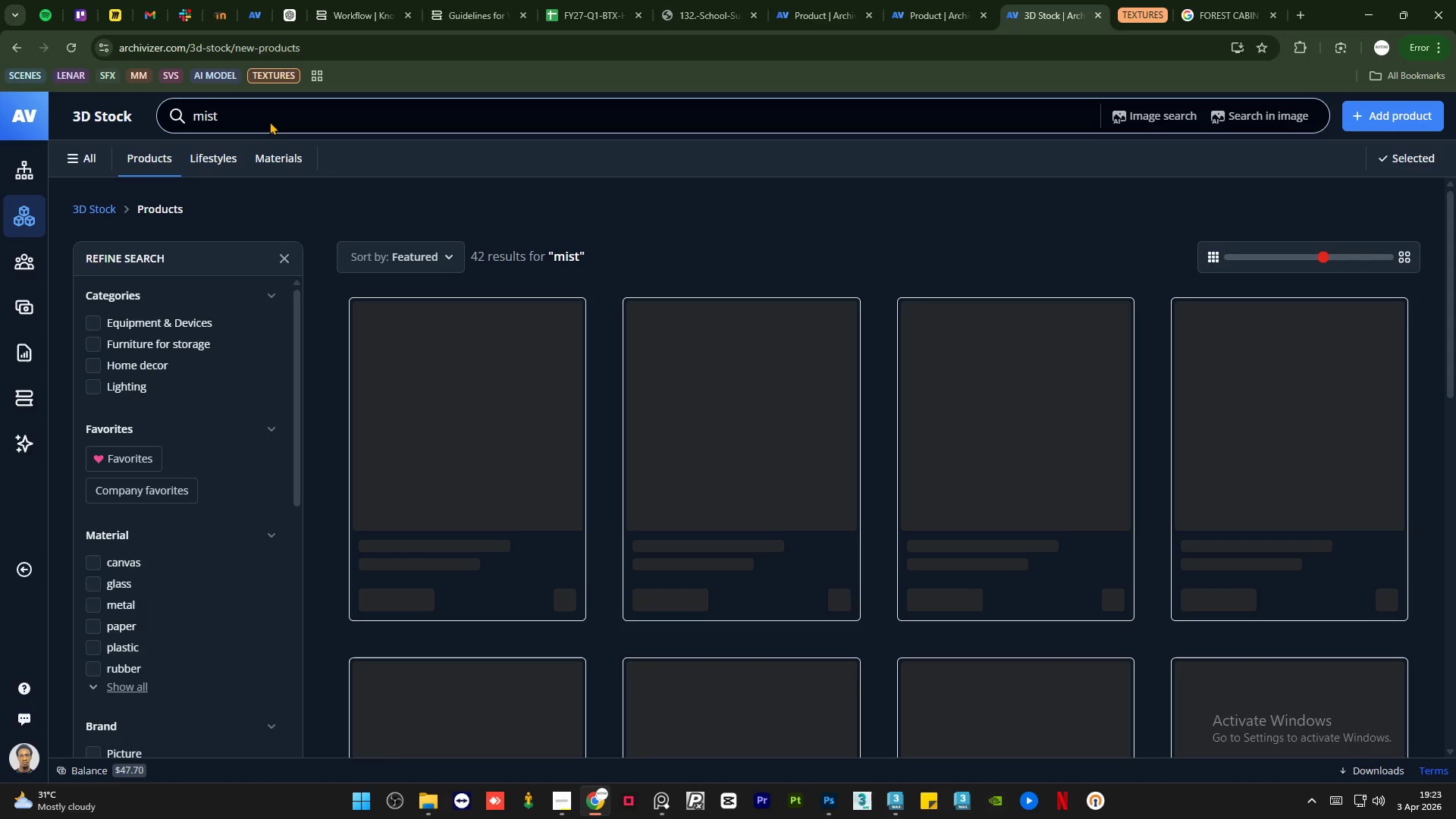 
key(Enter)
 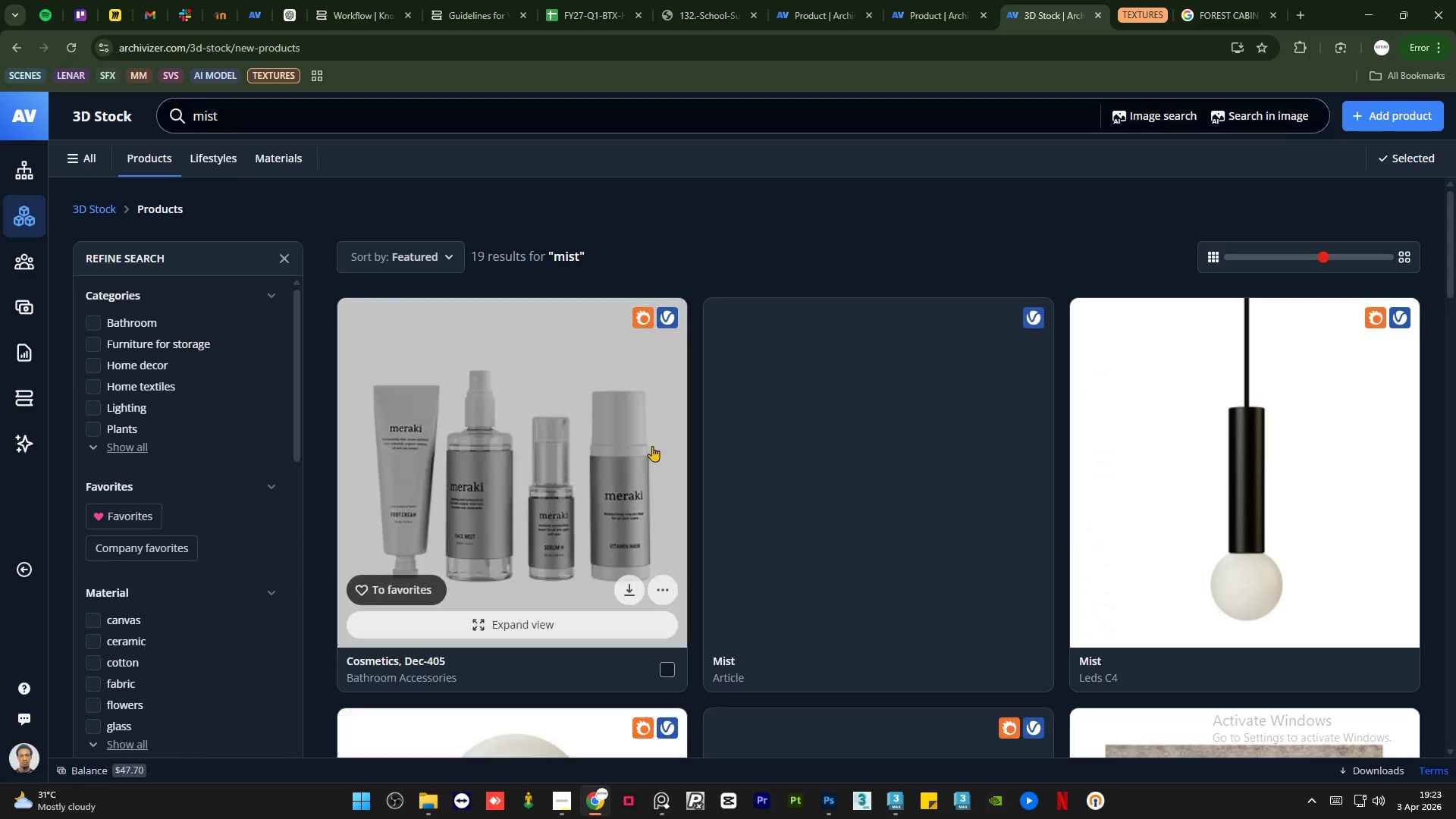 
scroll: coordinate [669, 384], scroll_direction: down, amount: 24.0
 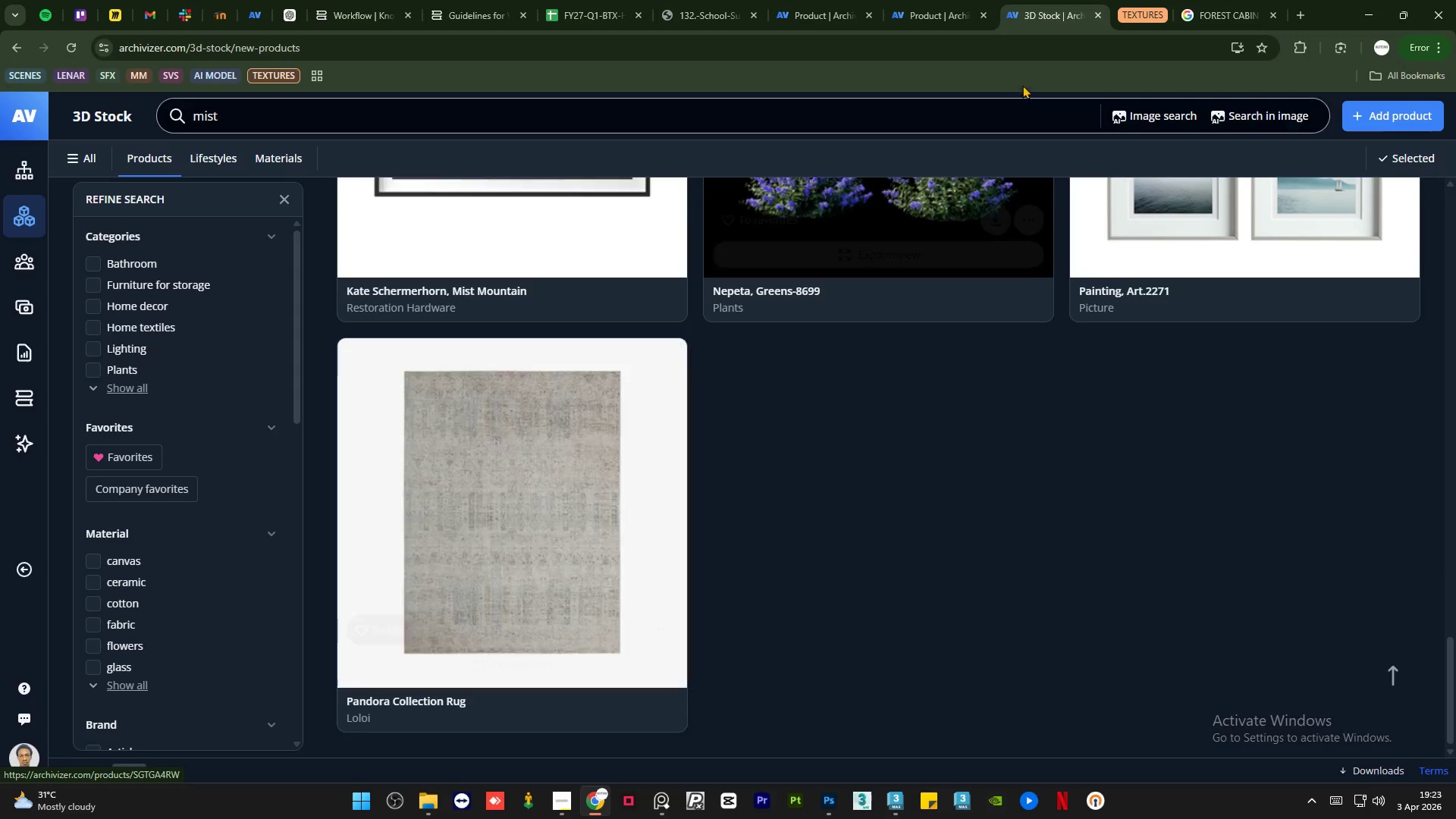 
left_click([951, 0])
 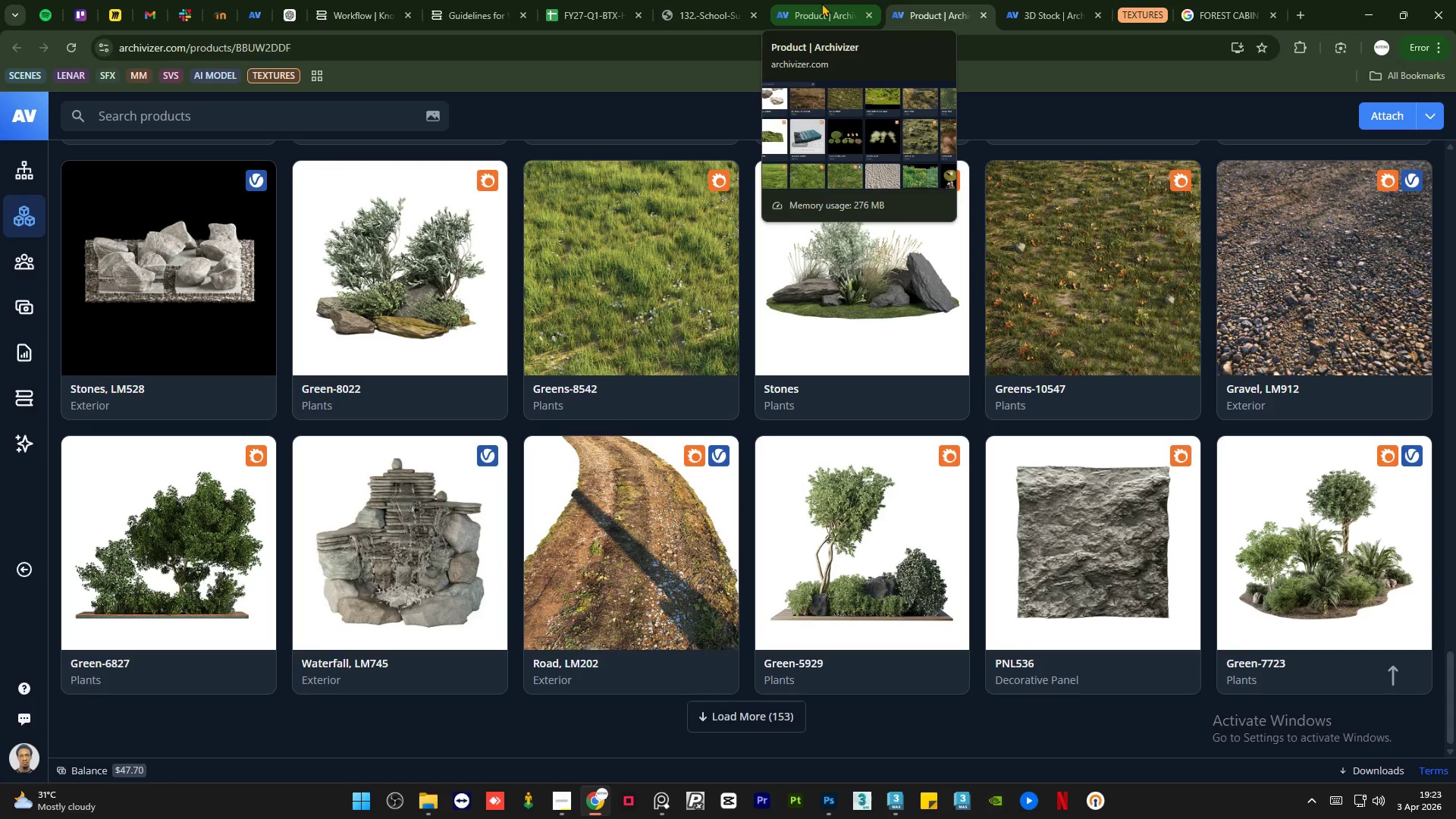 
wait(8.17)
 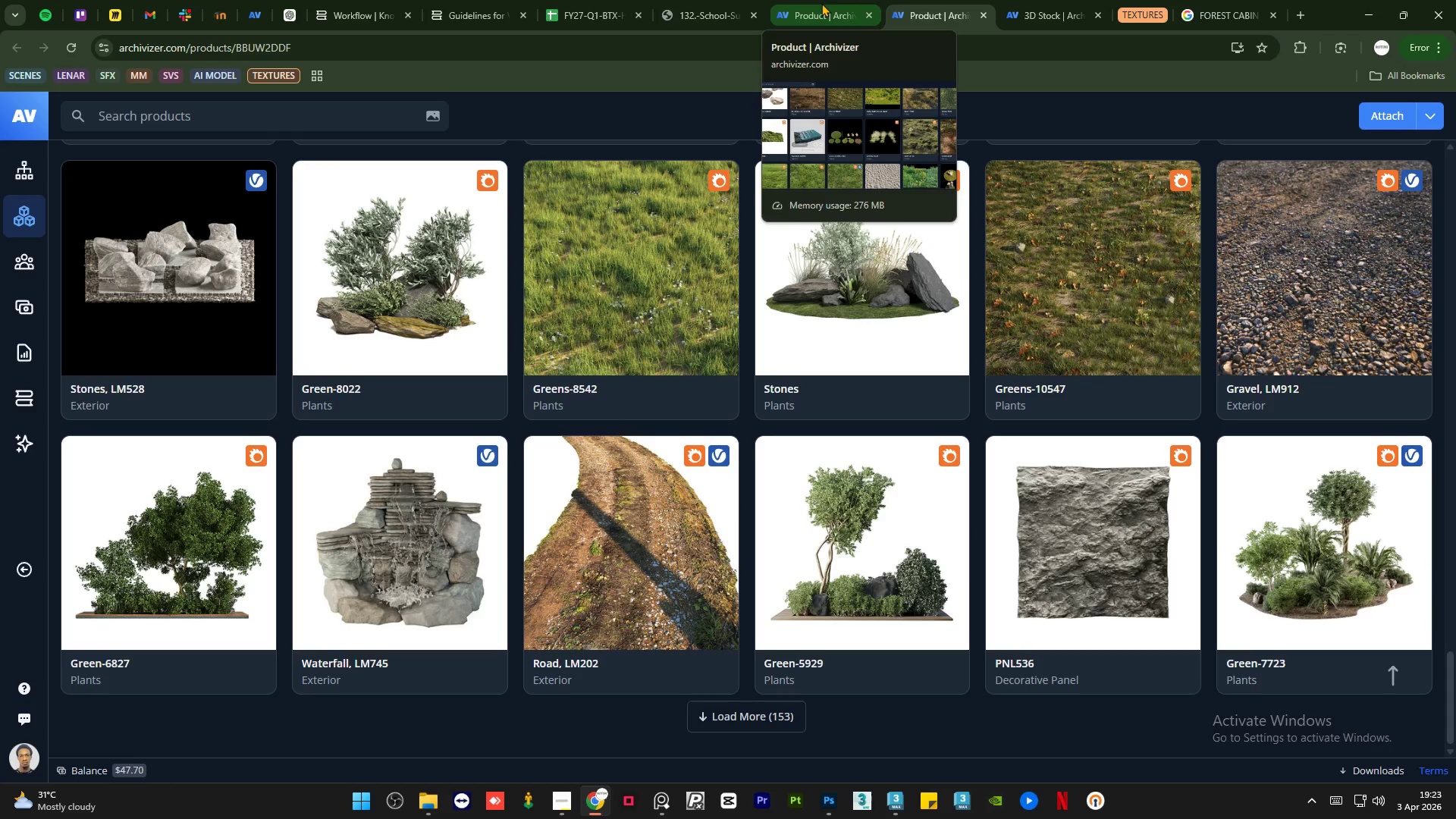 
left_click([821, 3])
 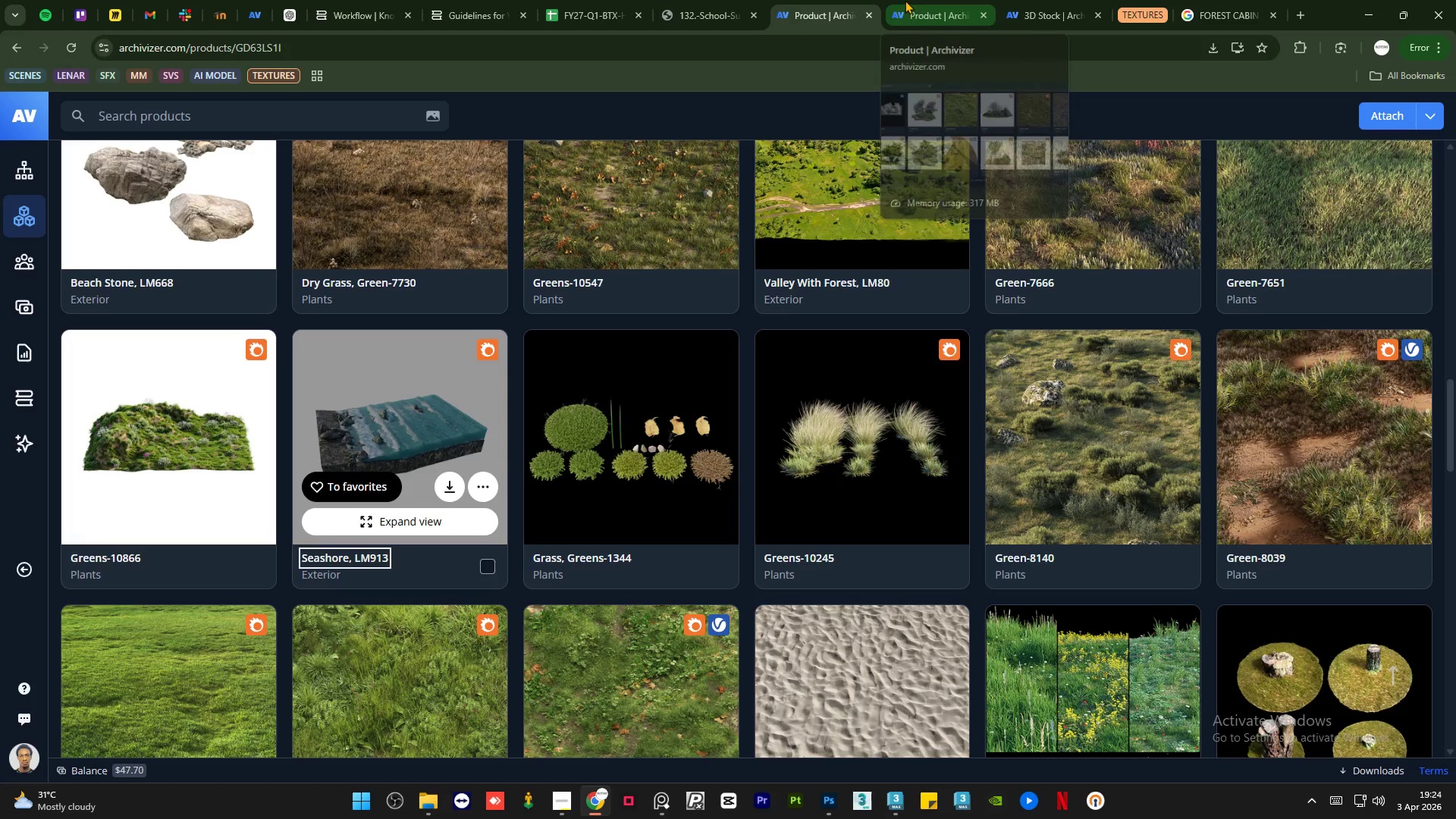 
left_click([916, 0])
 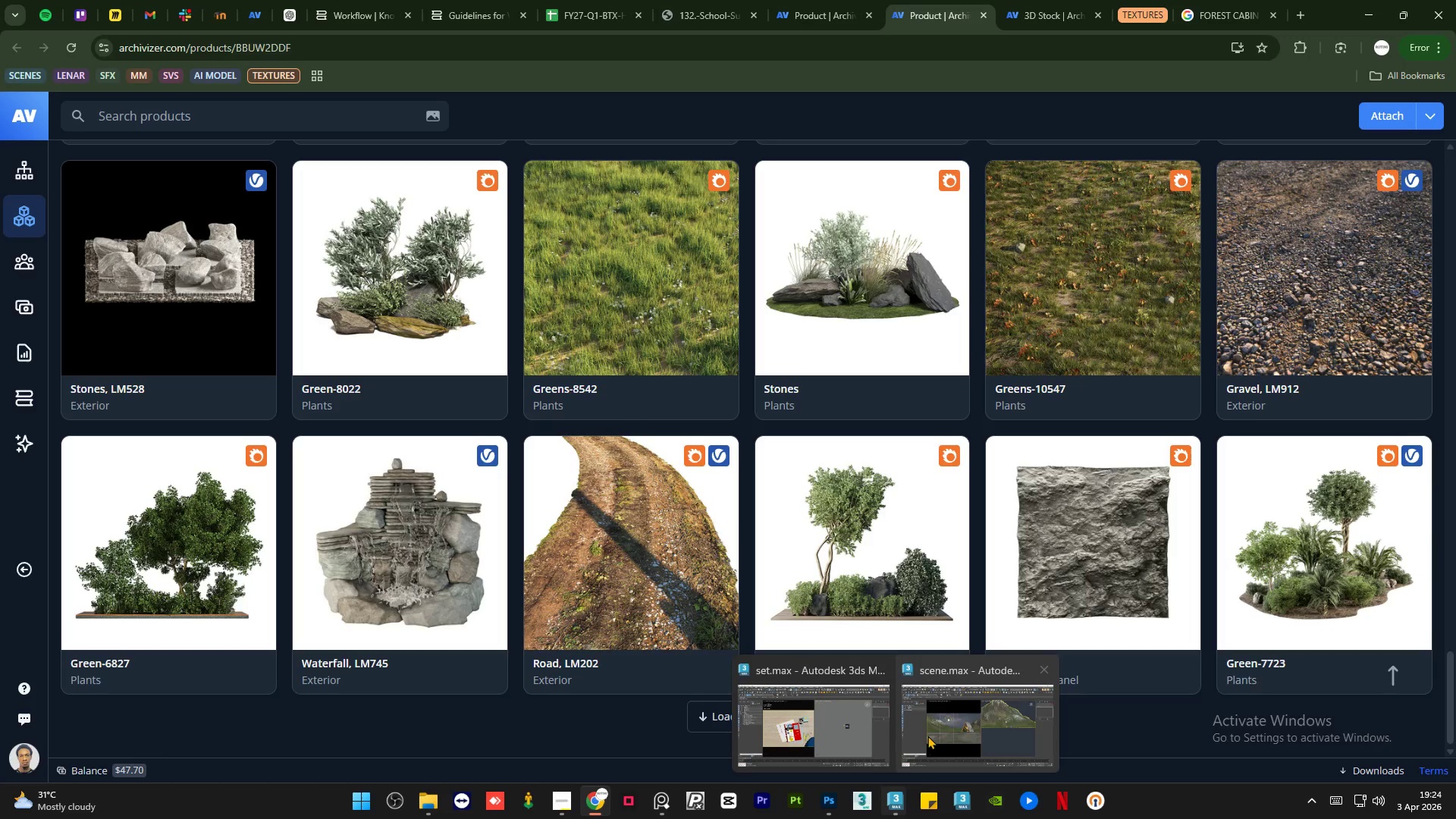 
left_click([955, 709])
 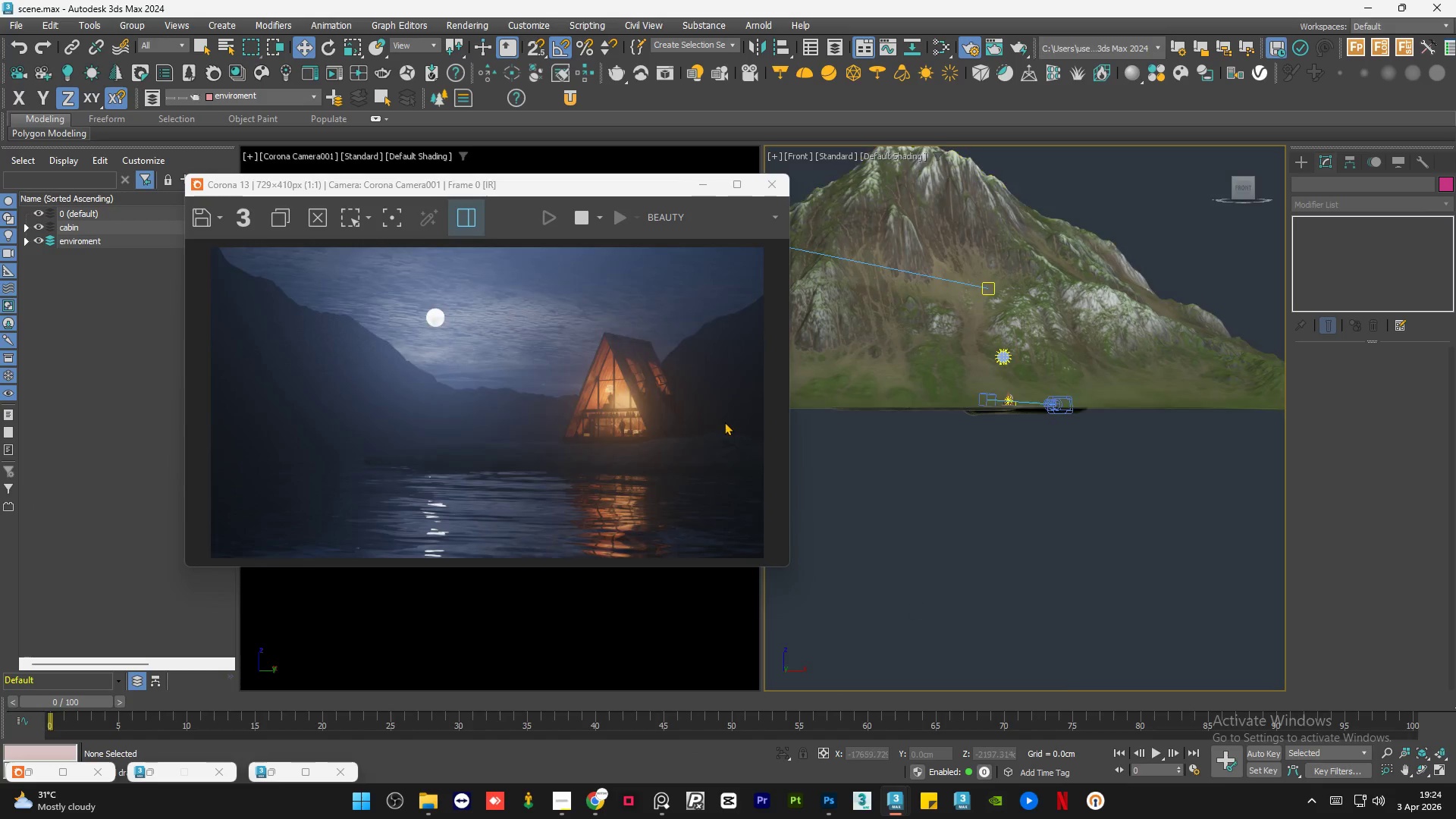 
scroll: coordinate [724, 422], scroll_direction: down, amount: 1.0
 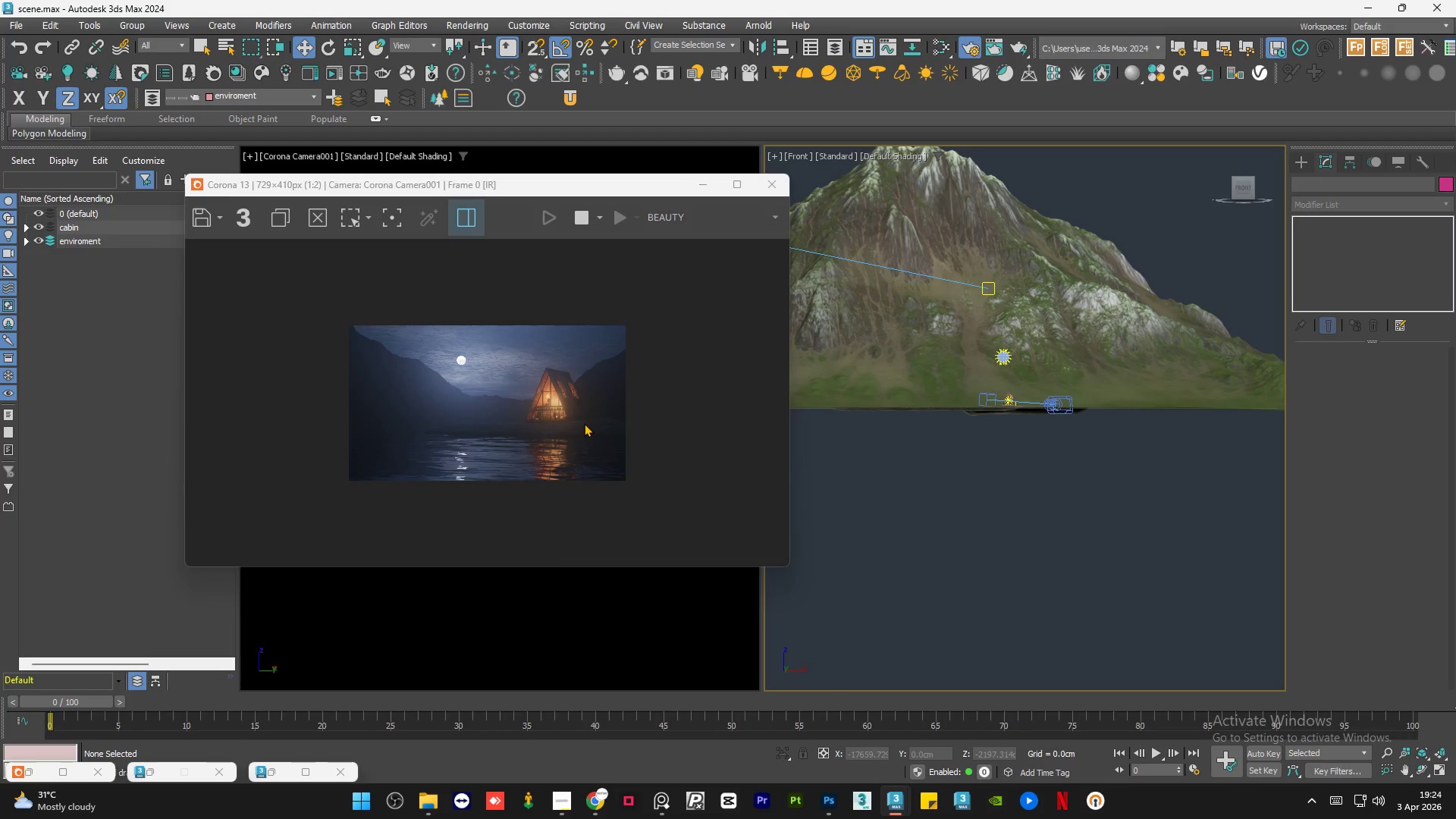 
scroll: coordinate [584, 423], scroll_direction: up, amount: 1.0
 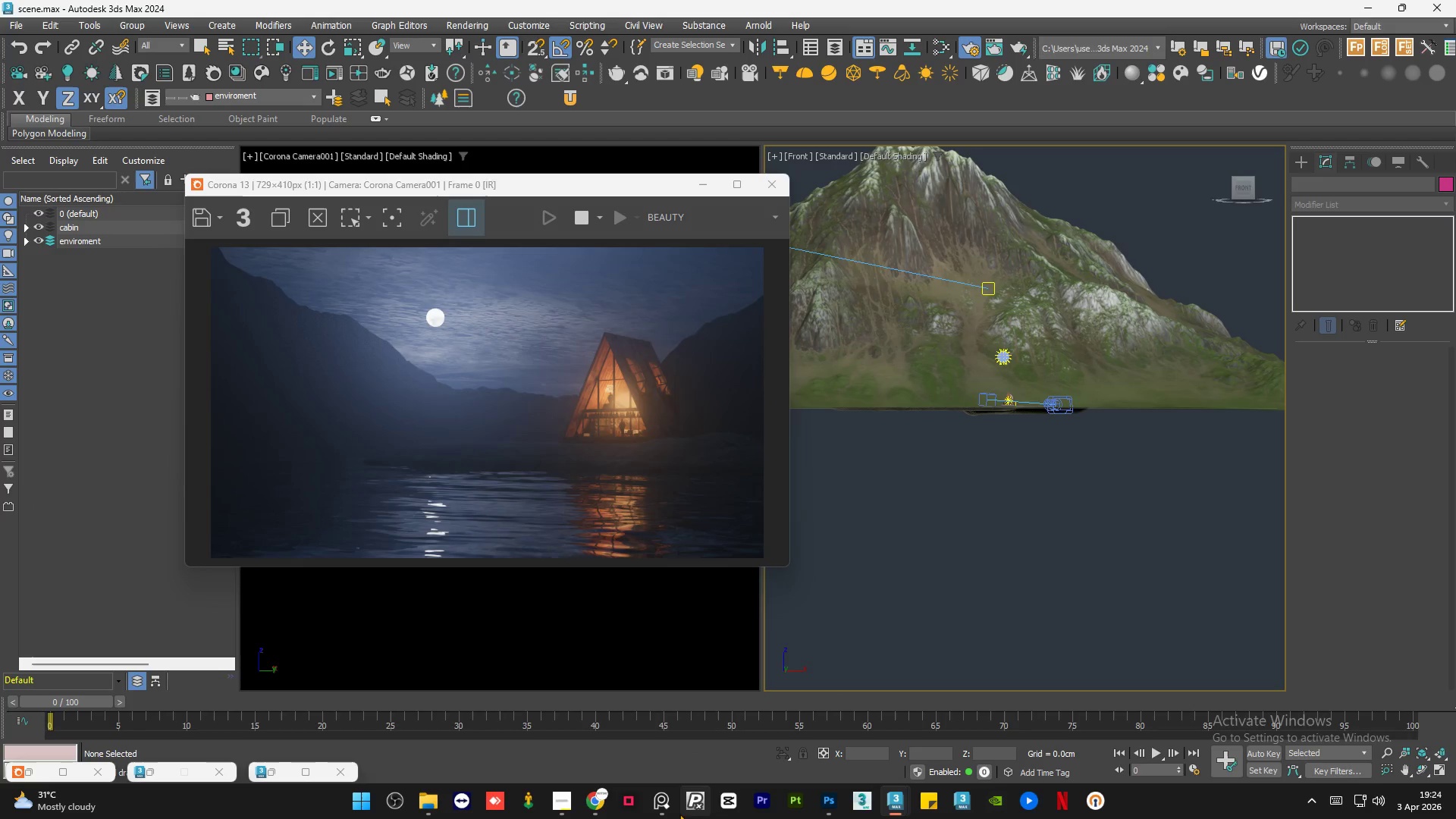 
left_click([663, 808])
 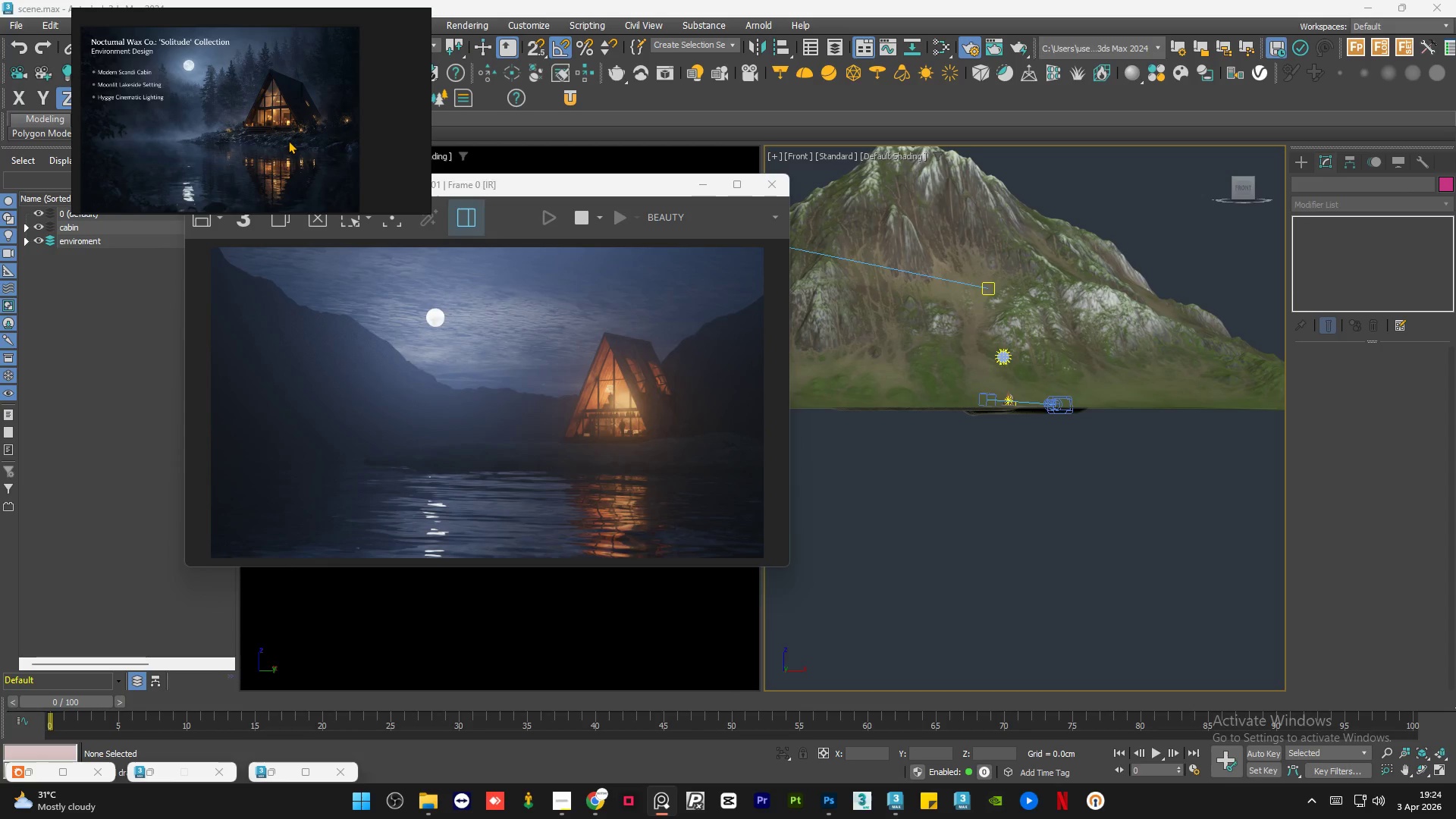 
wait(5.67)
 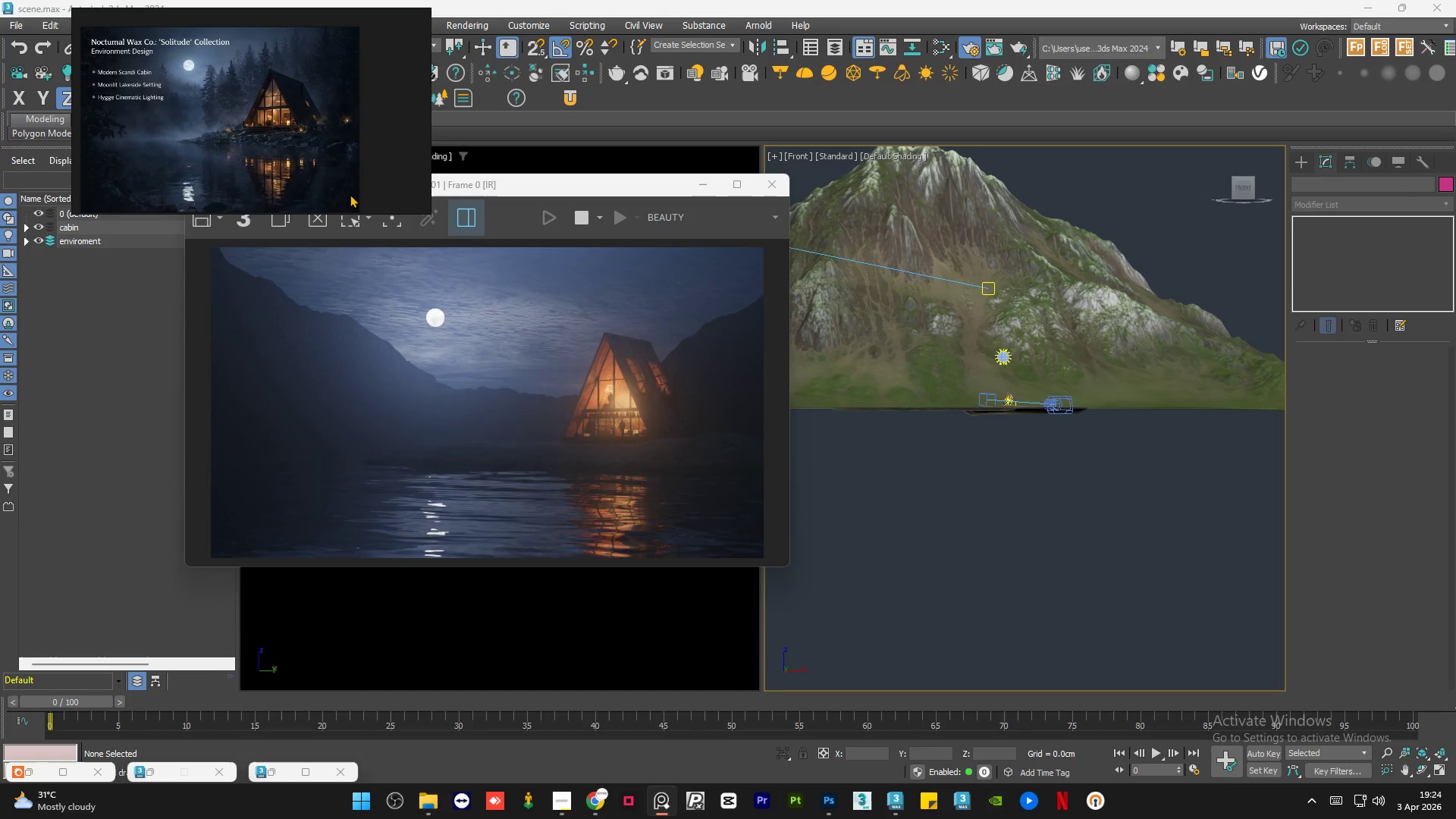 
scroll: coordinate [1009, 400], scroll_direction: up, amount: 14.0
 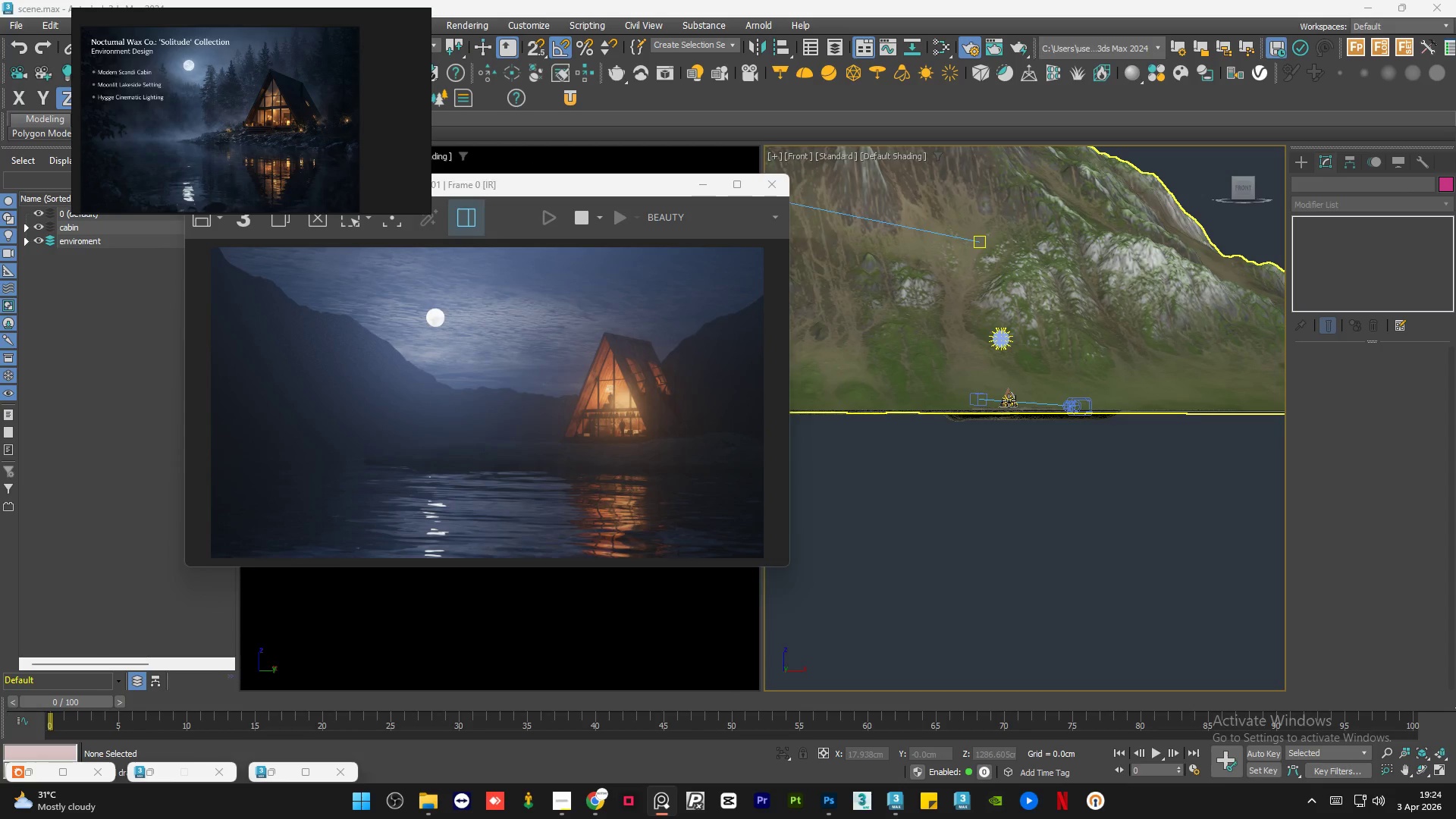 
wait(5.3)
 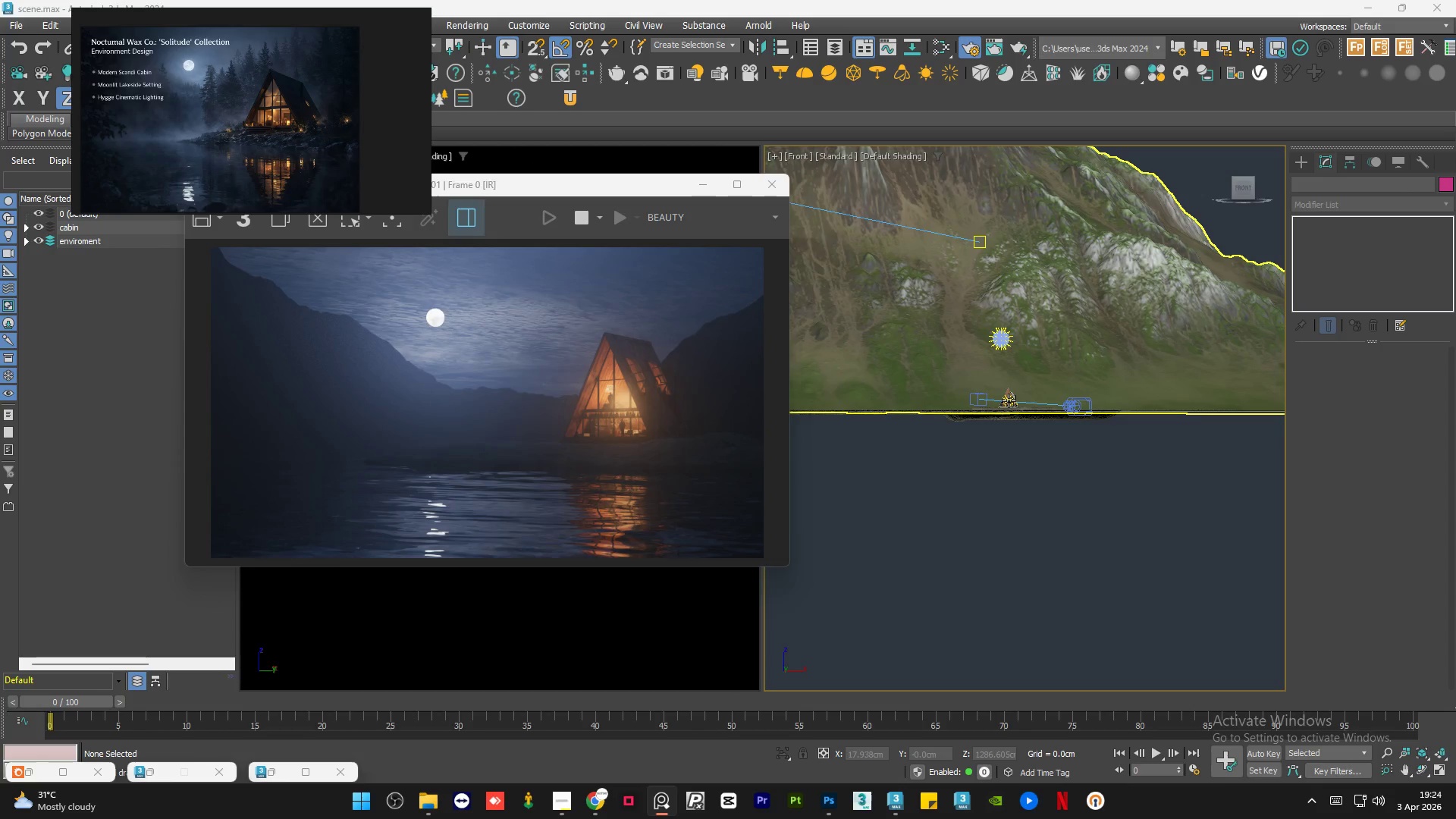 
scroll: coordinate [1009, 400], scroll_direction: up, amount: 11.0
 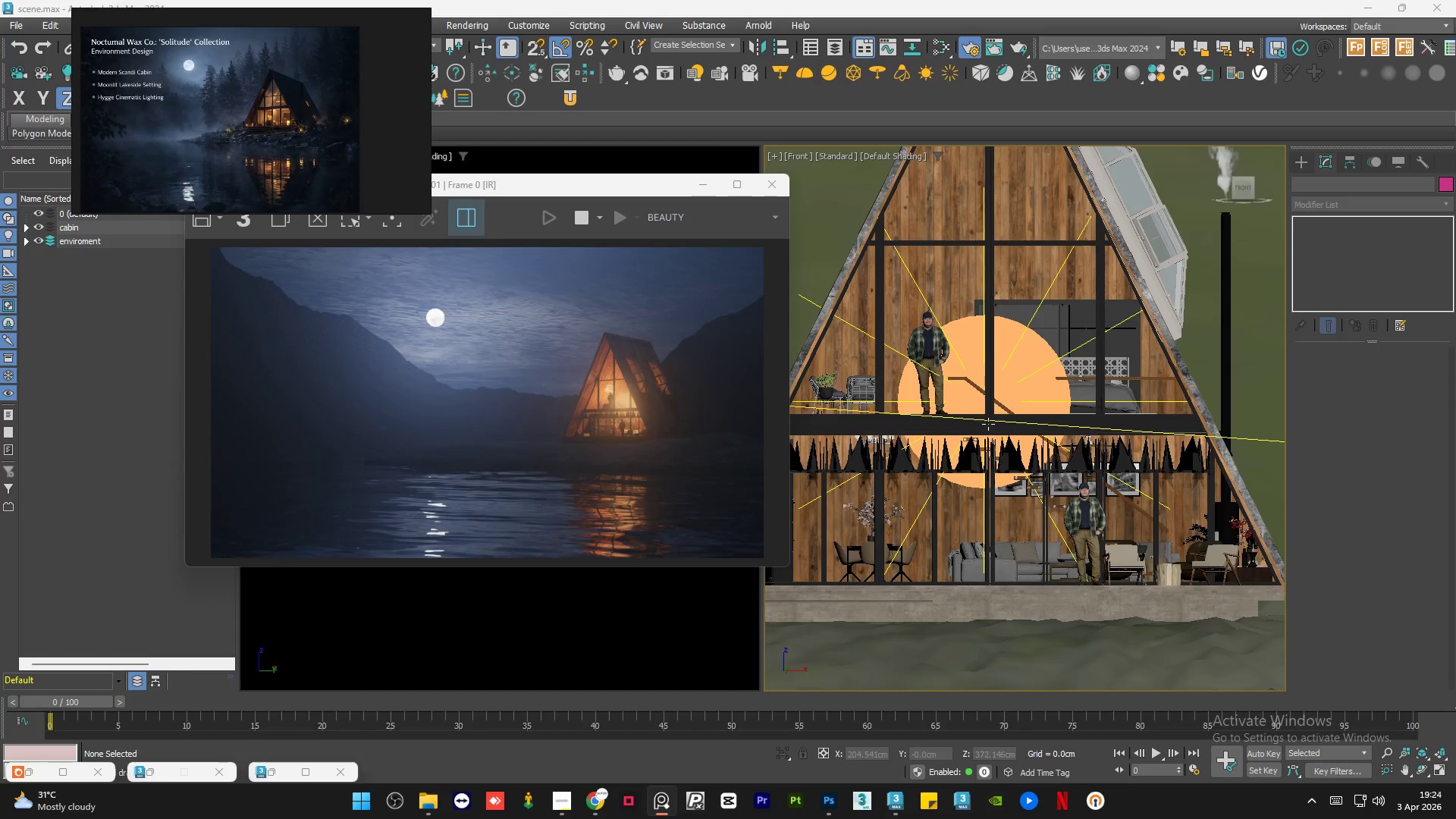 
left_click([987, 428])
 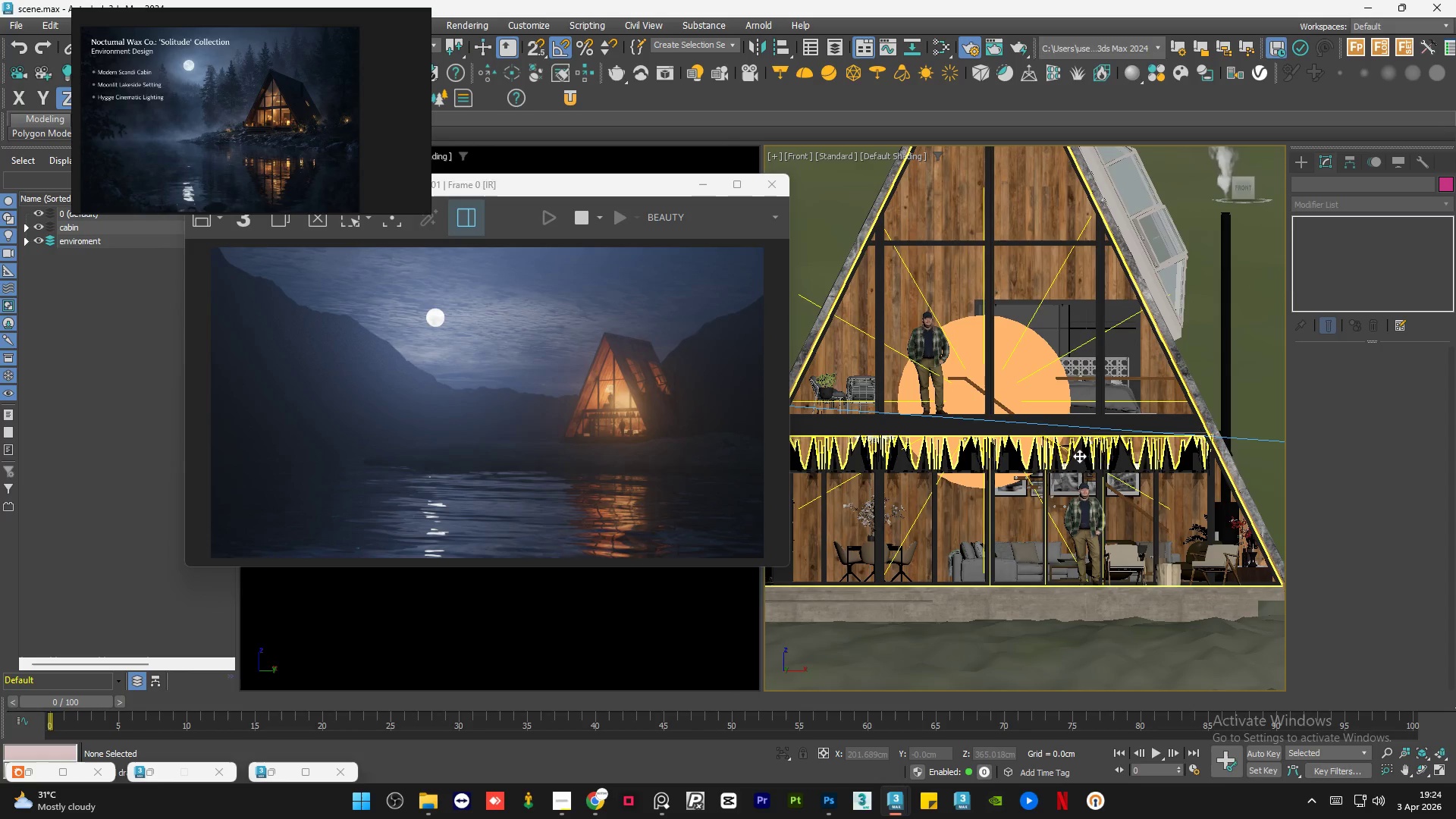 
scroll: coordinate [1079, 456], scroll_direction: down, amount: 1.0
 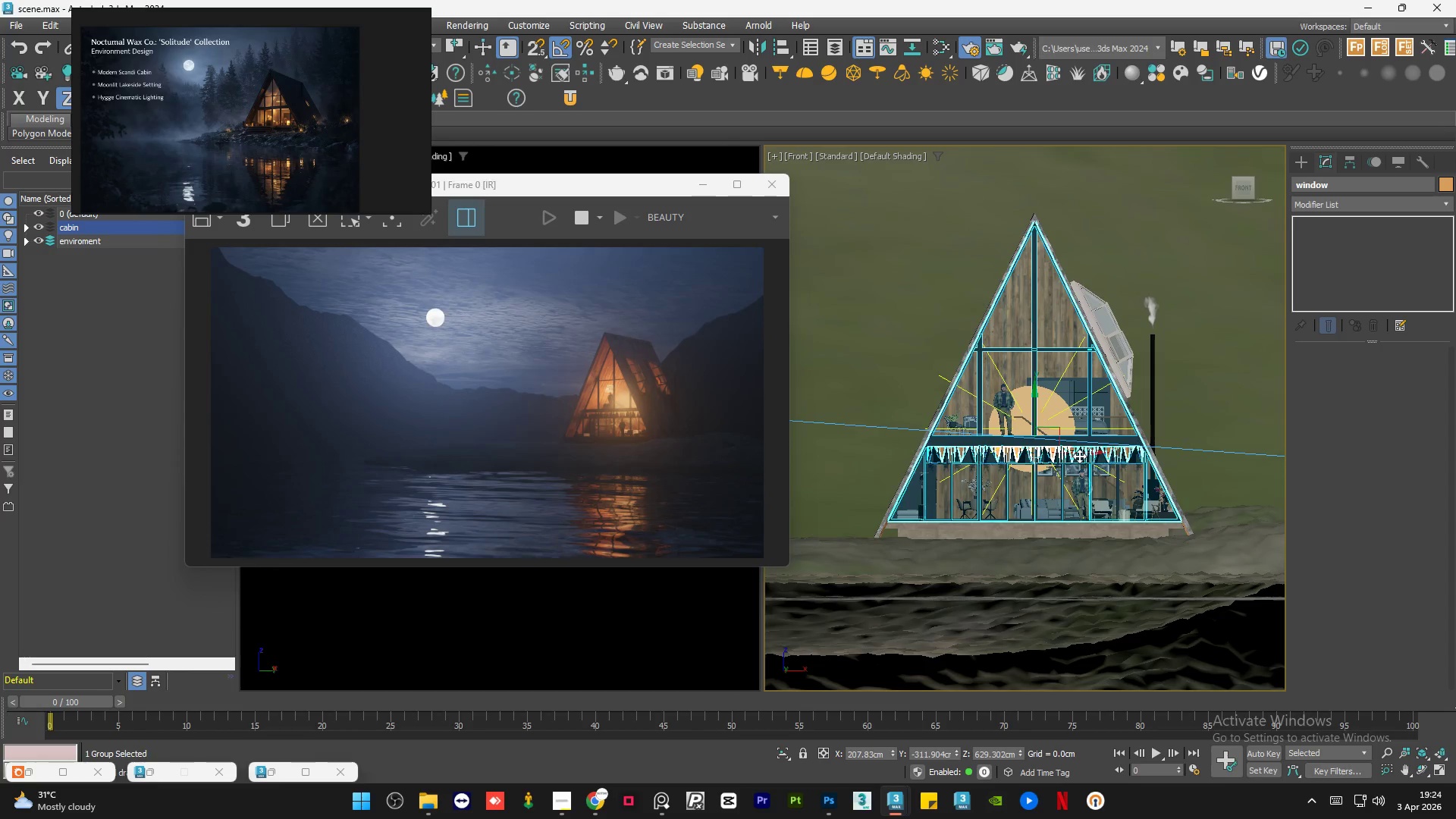 
scroll: coordinate [921, 460], scroll_direction: up, amount: 2.0
 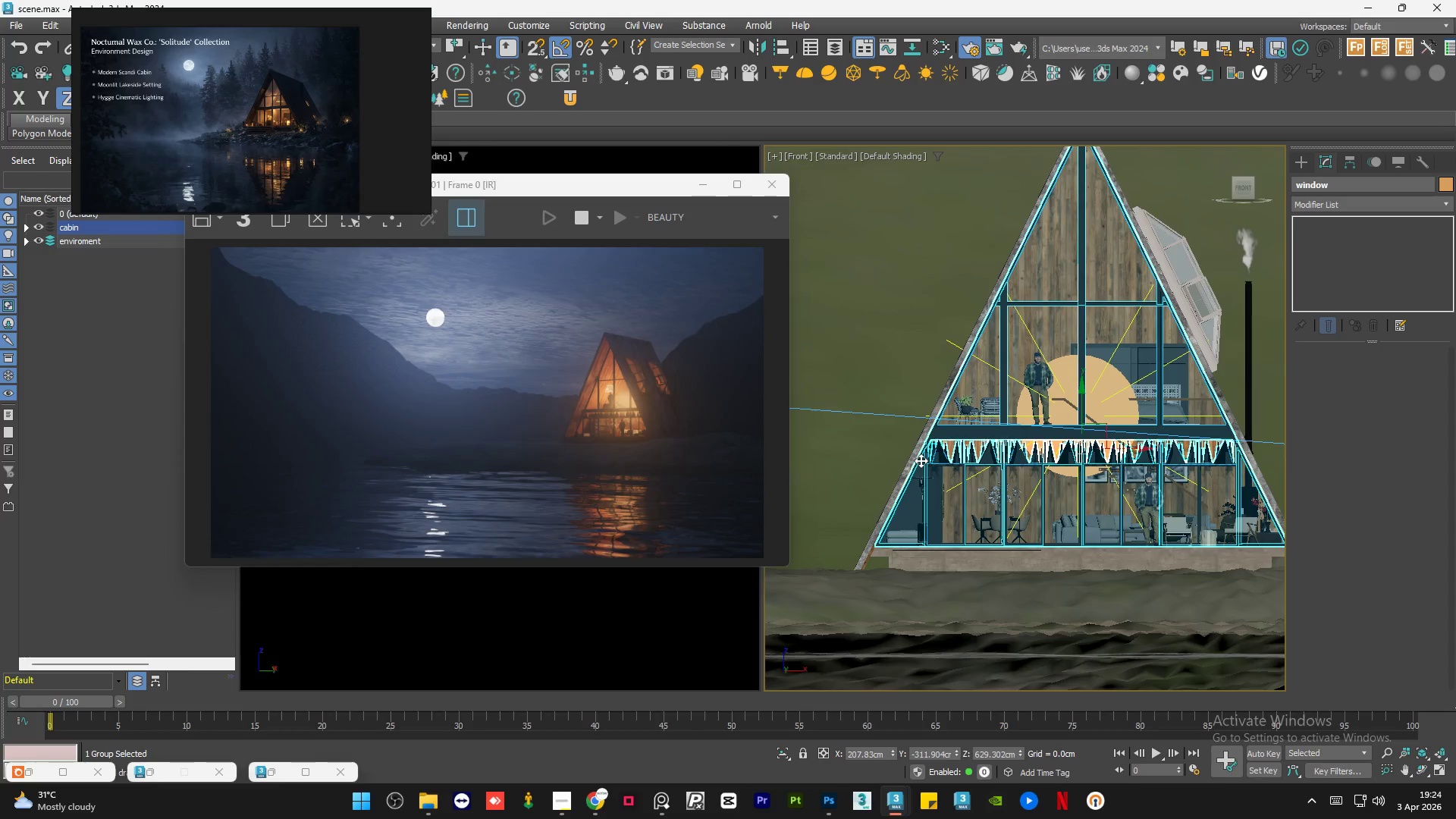 
hold_key(key=AltLeft, duration=1.53)
 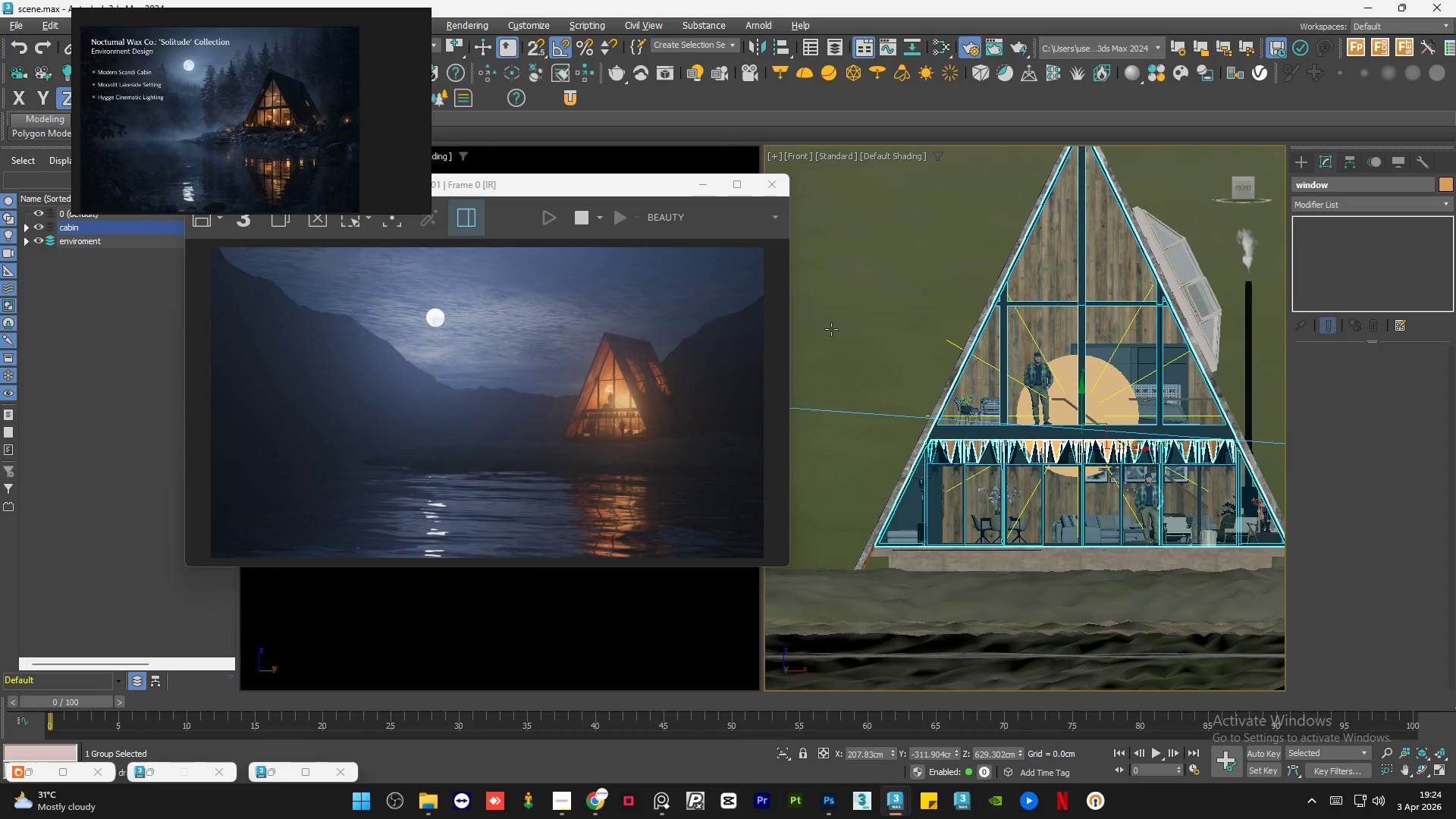 
hold_key(key=AltLeft, duration=0.53)
 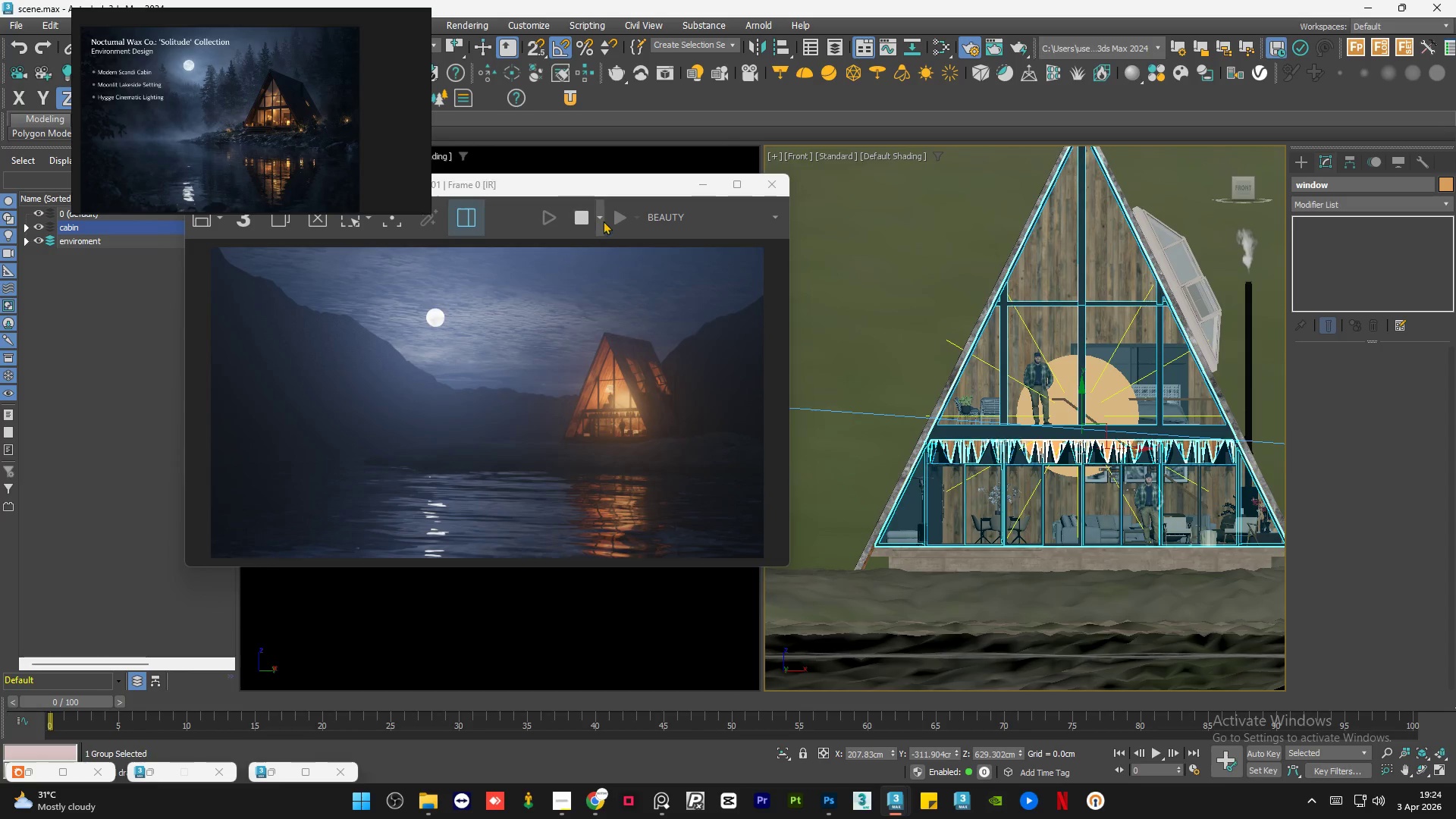 
left_click([597, 219])
 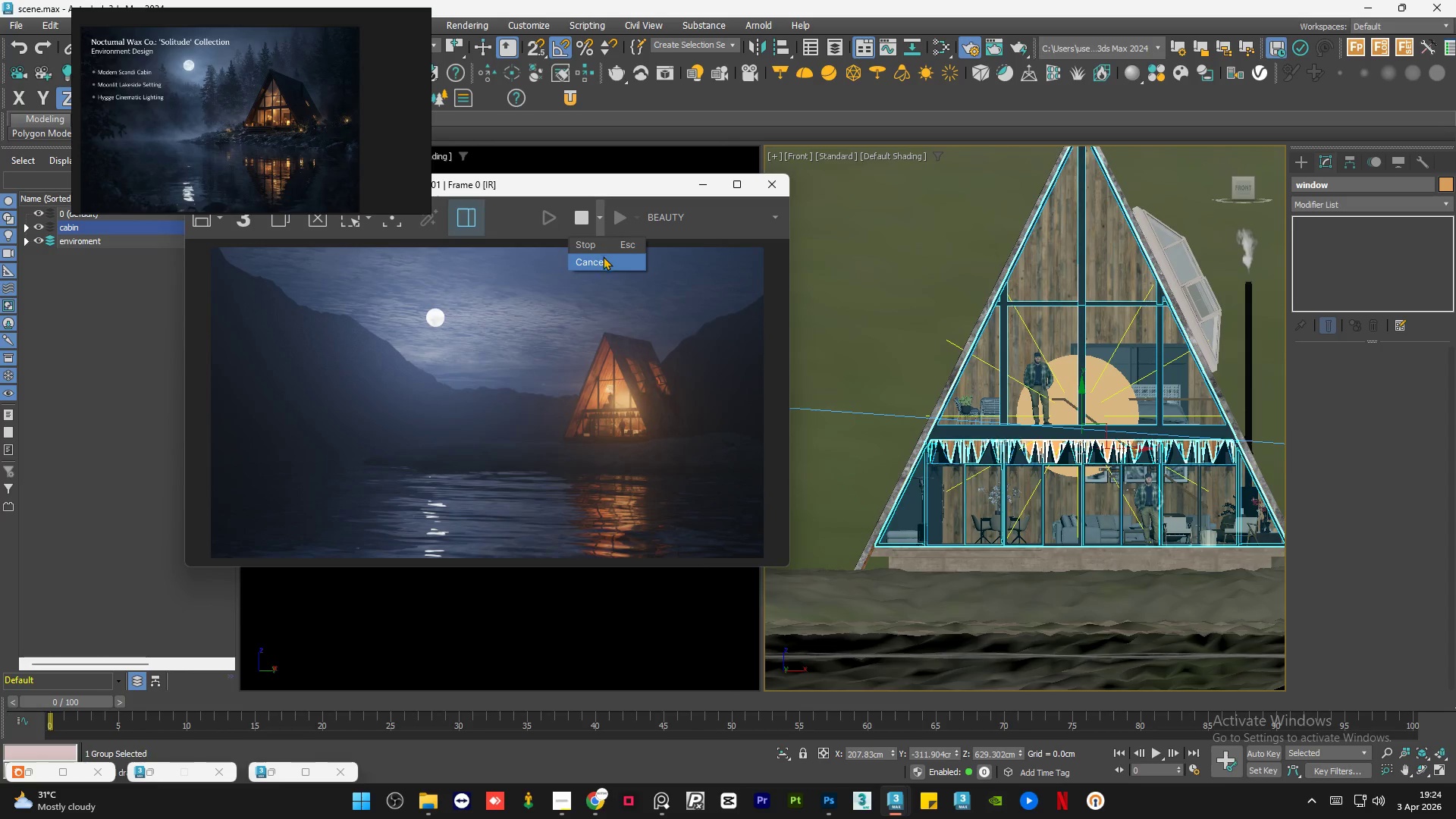 
left_click([600, 262])
 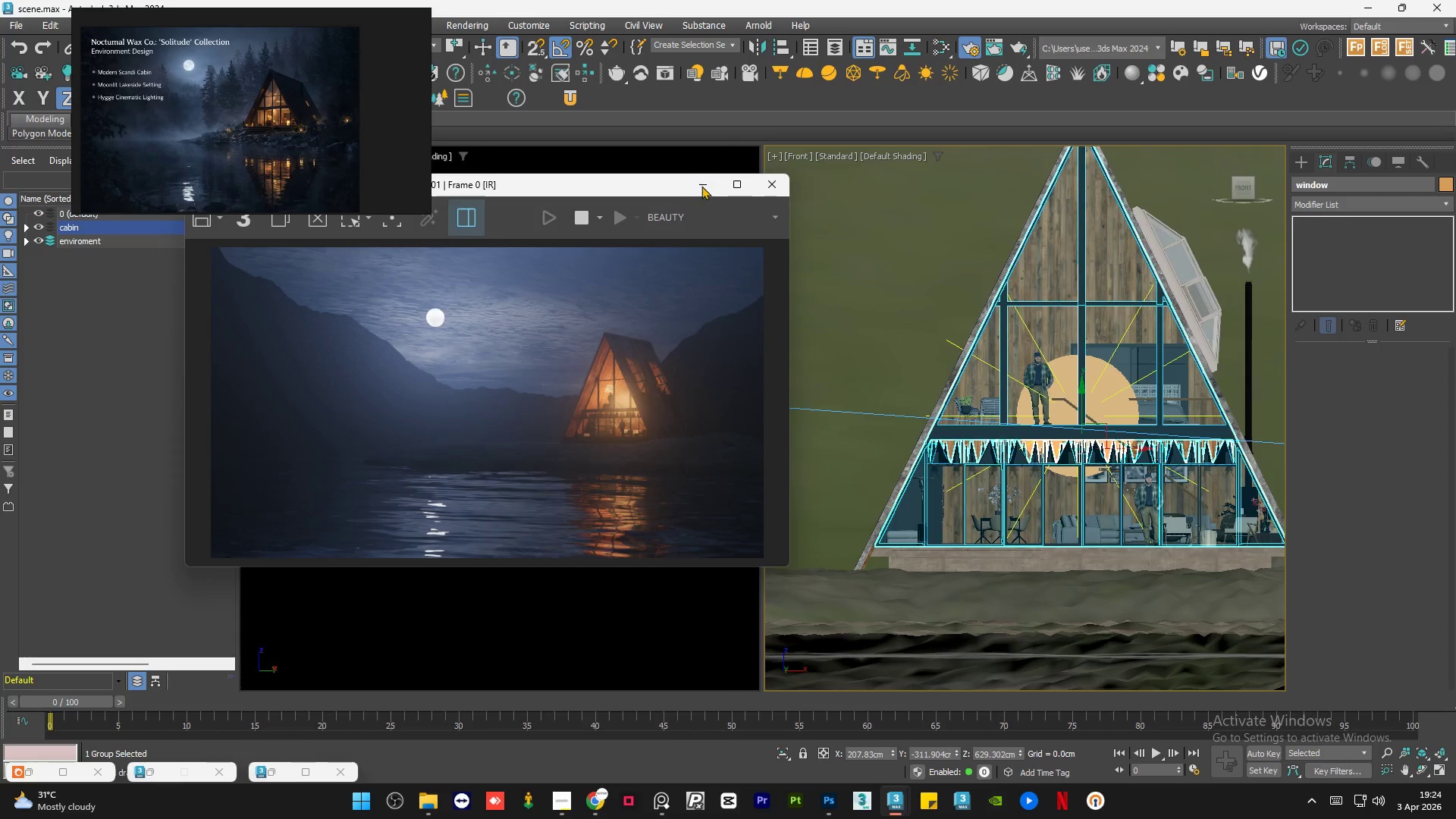 
wait(11.2)
 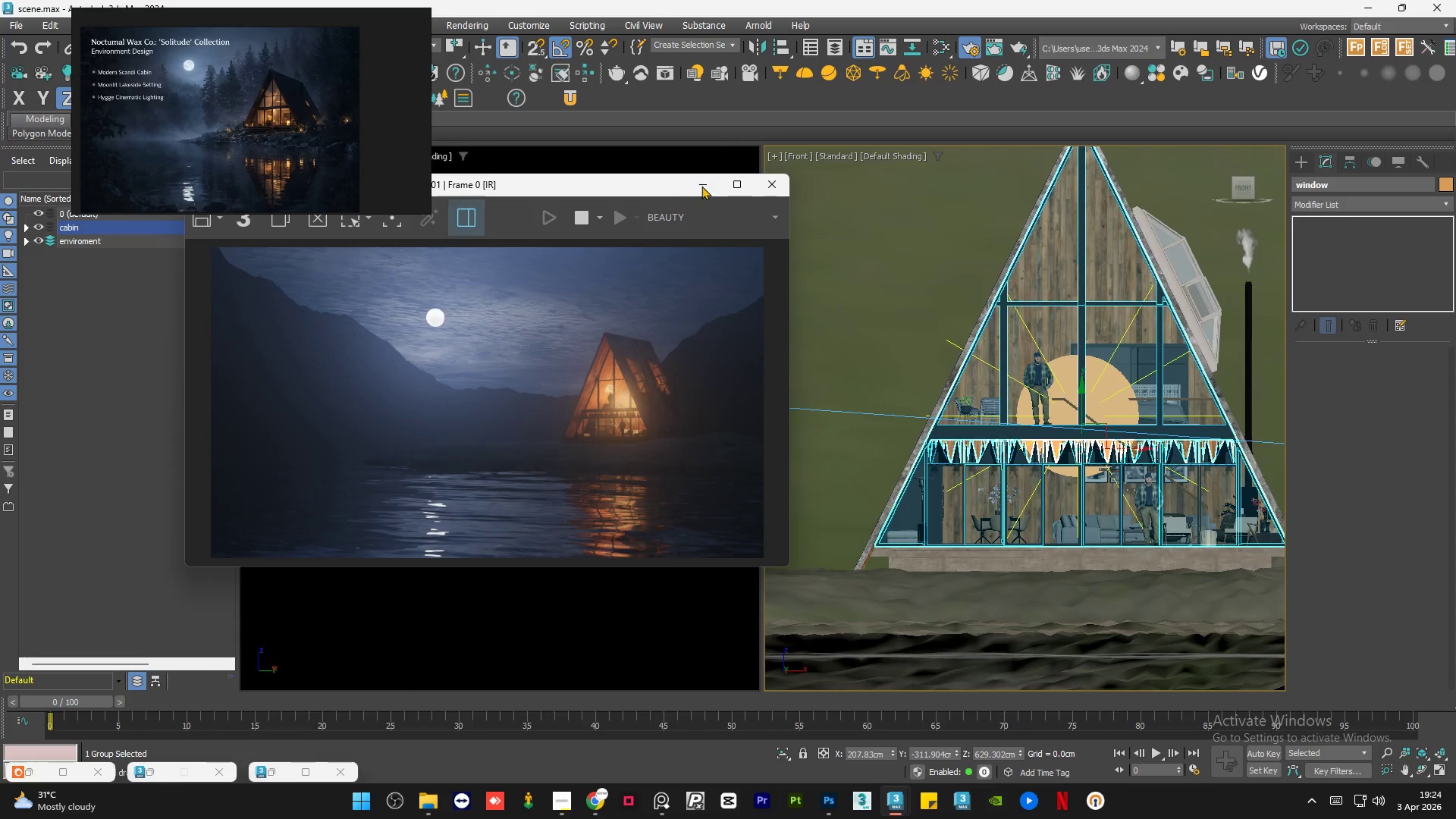 
scroll: coordinate [948, 432], scroll_direction: up, amount: 7.0
 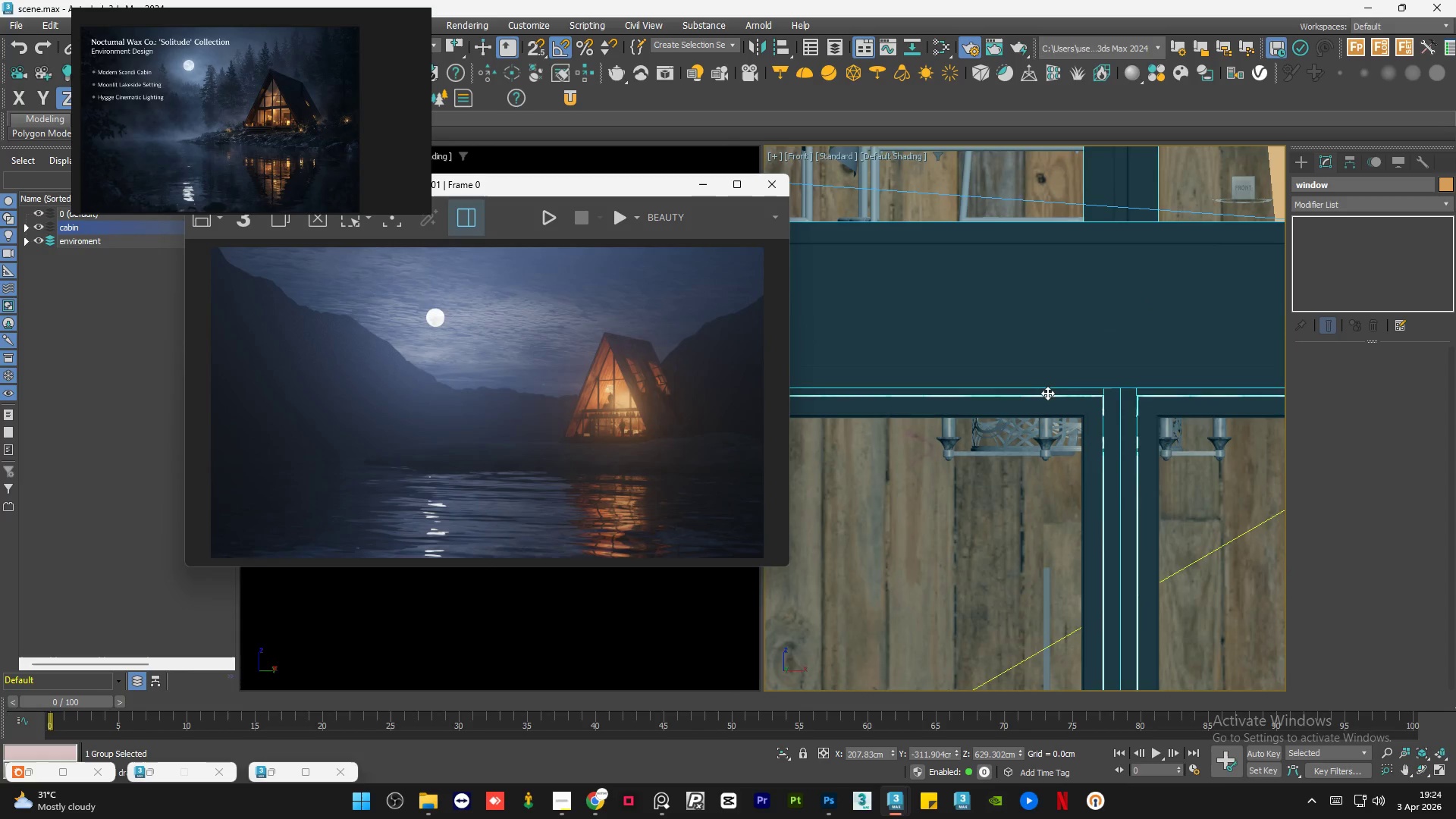 
scroll: coordinate [1052, 392], scroll_direction: down, amount: 4.0
 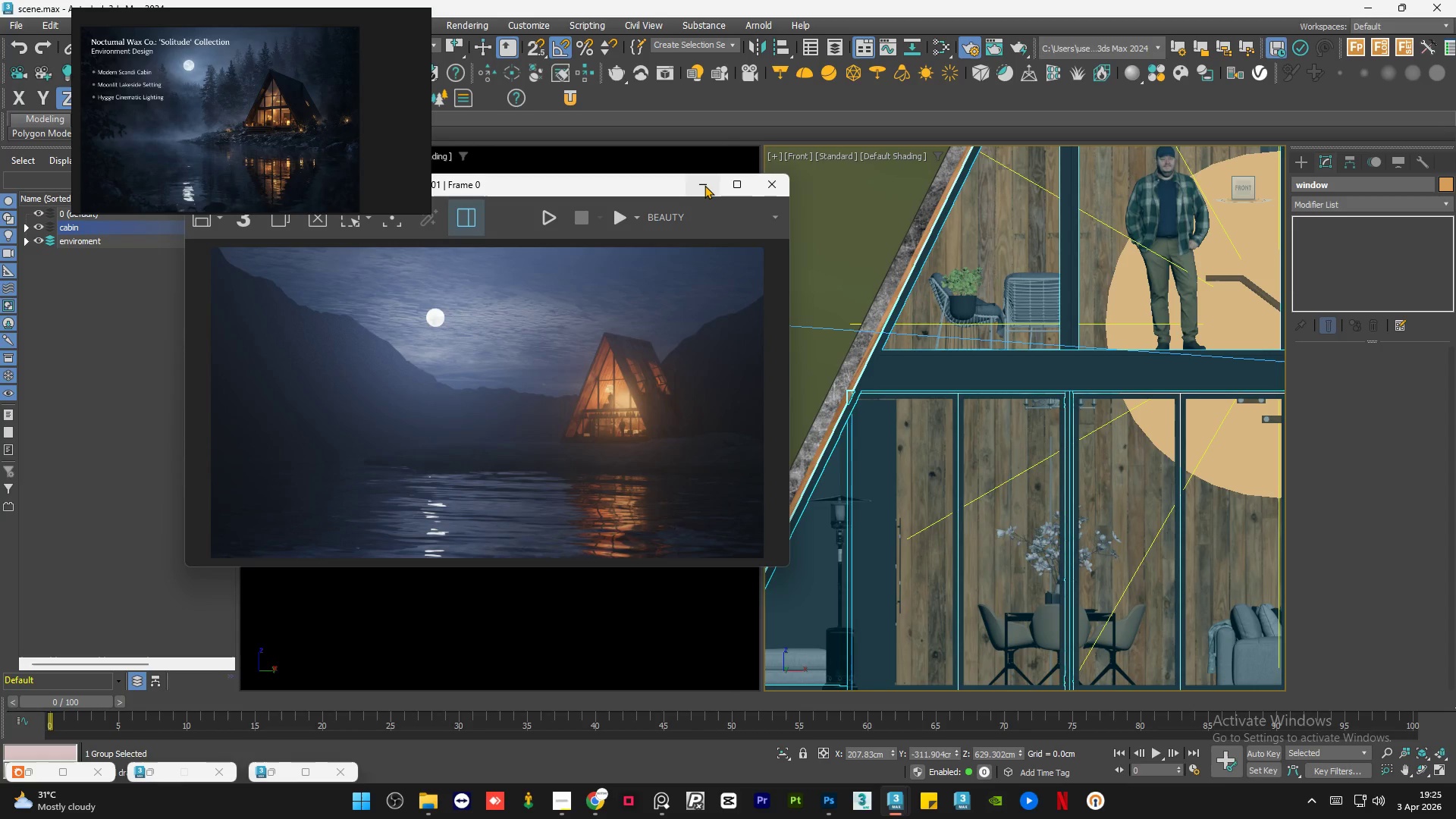 
wait(46.42)
 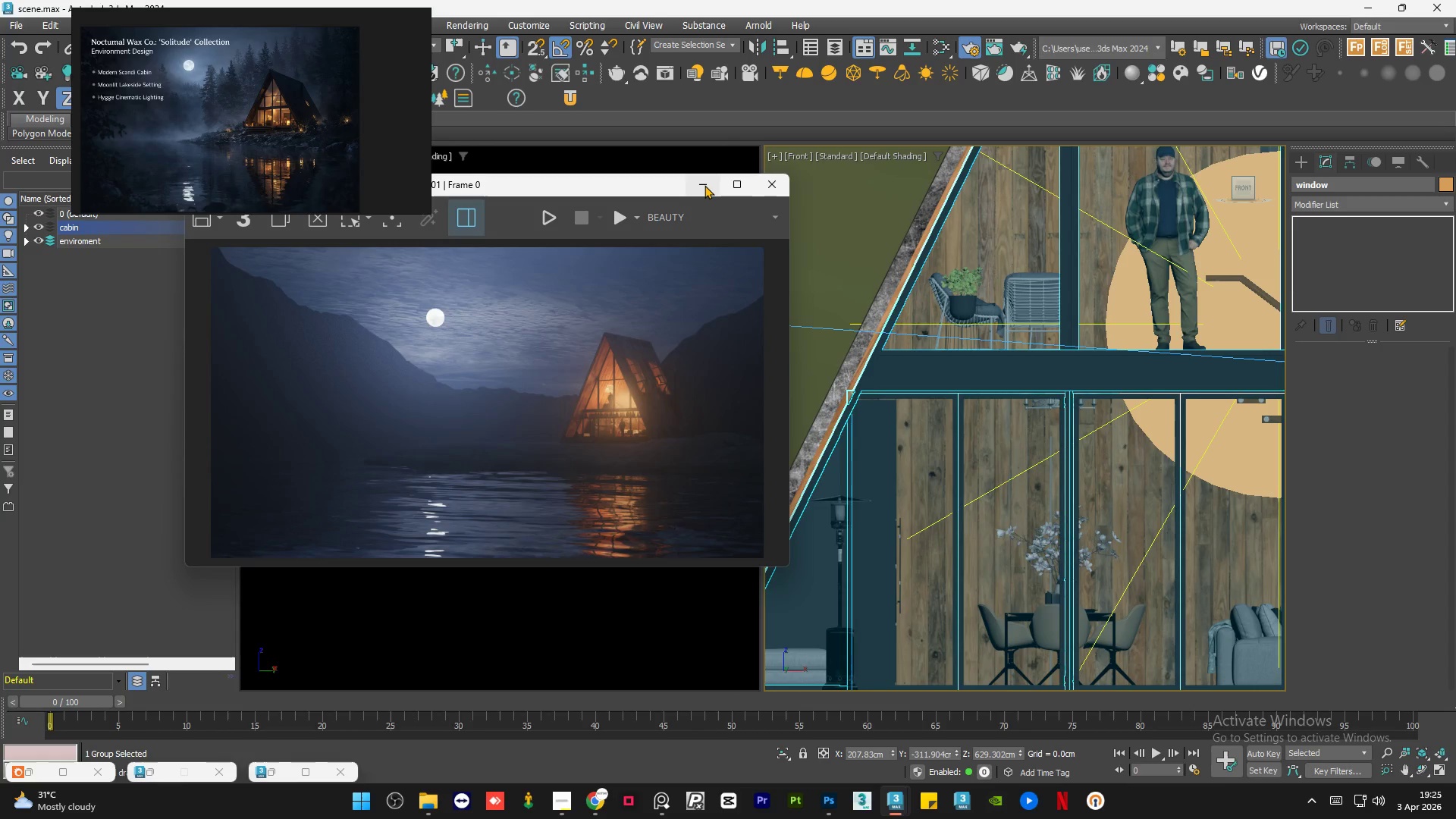 
left_click([555, 213])
 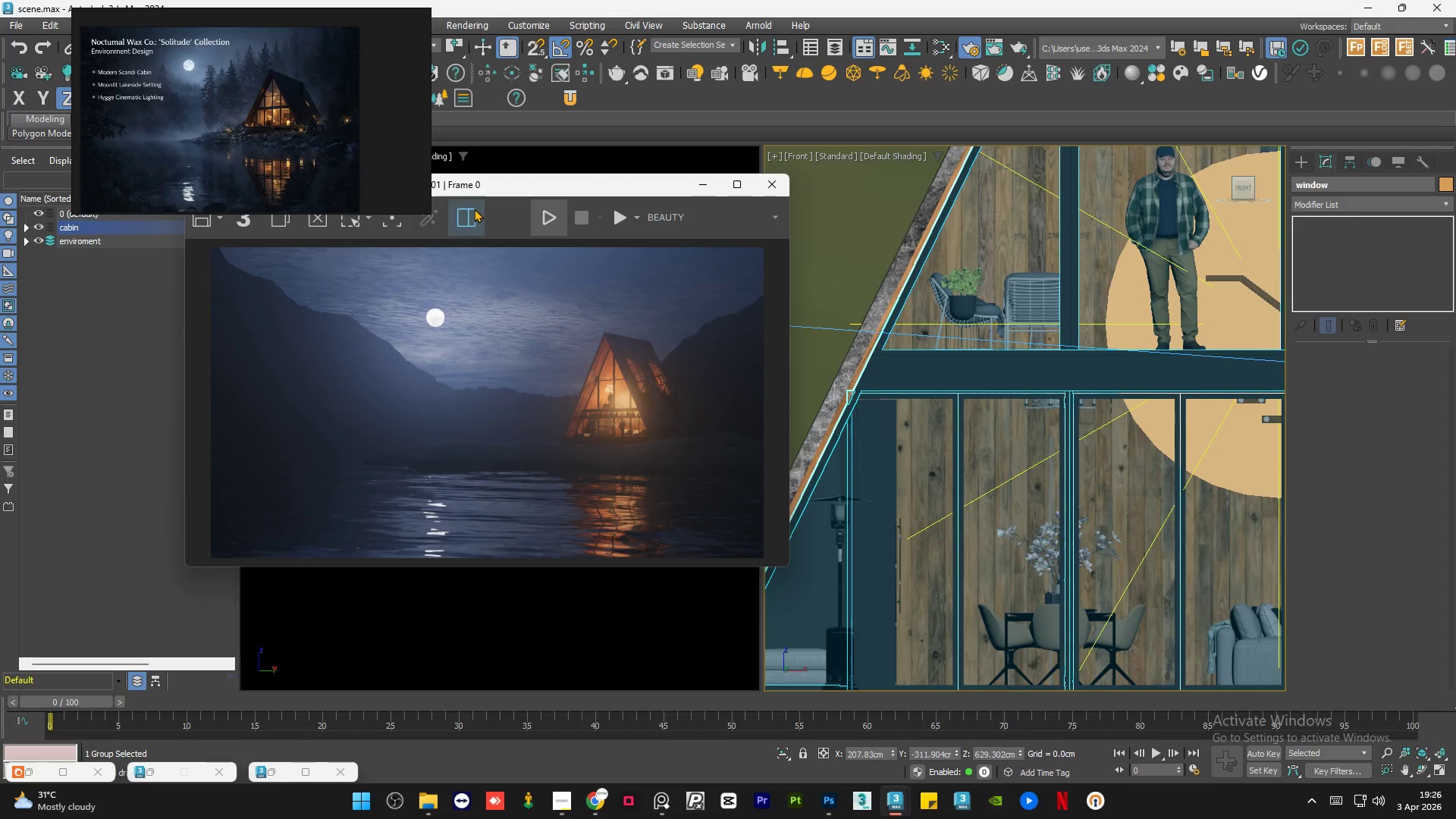 
wait(39.09)
 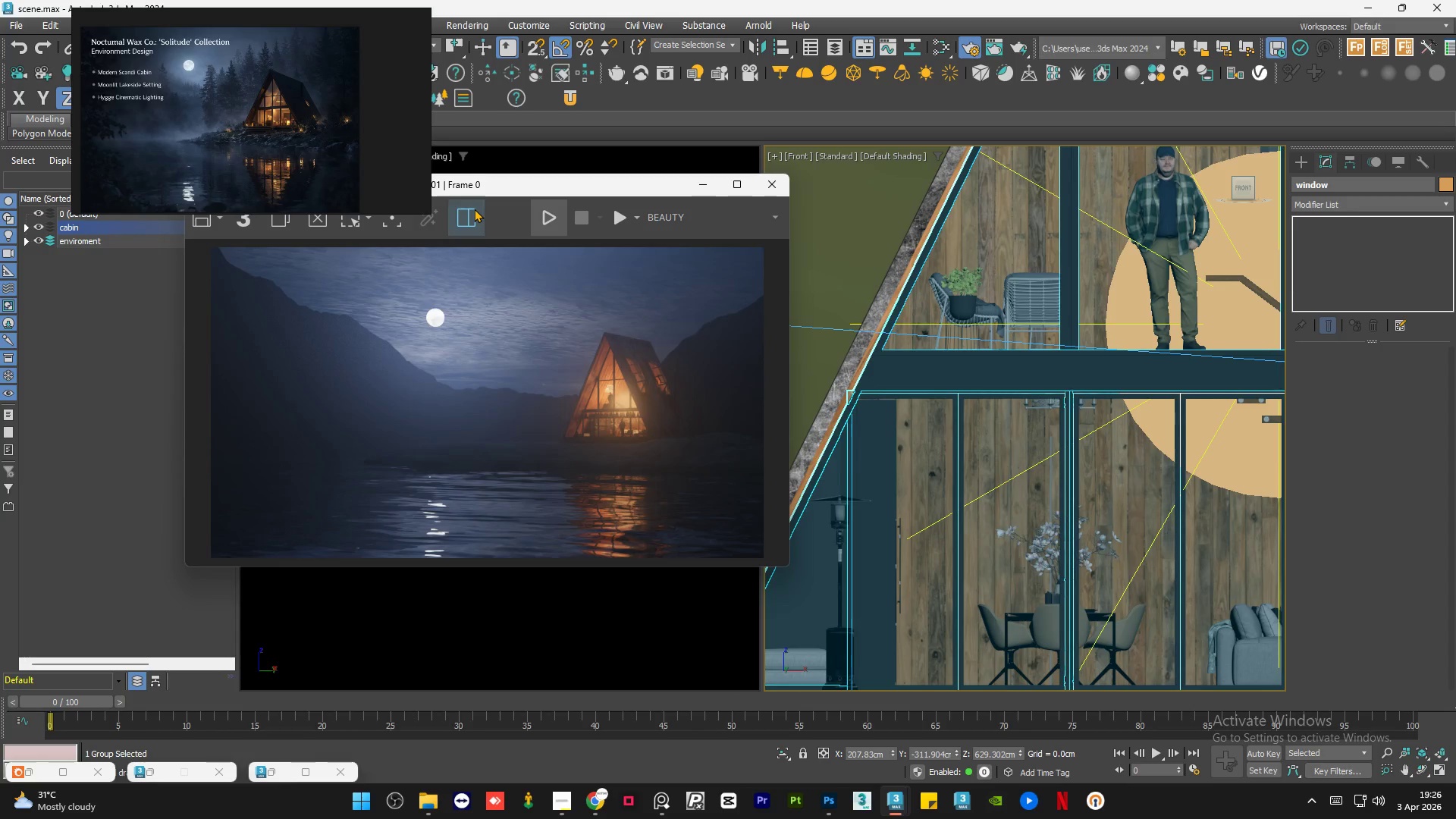 
left_click([560, 803])